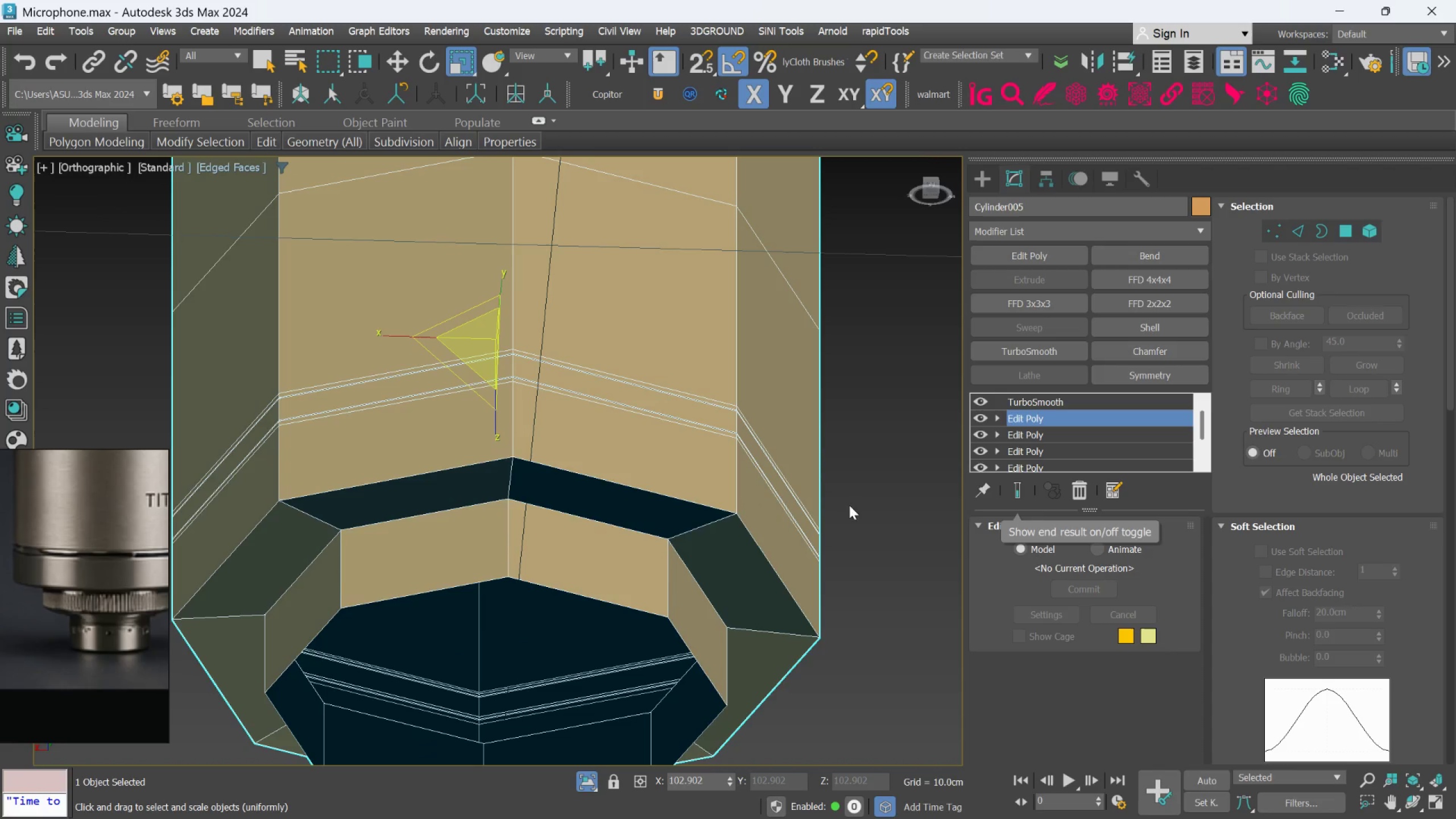 
key(Alt+1)
 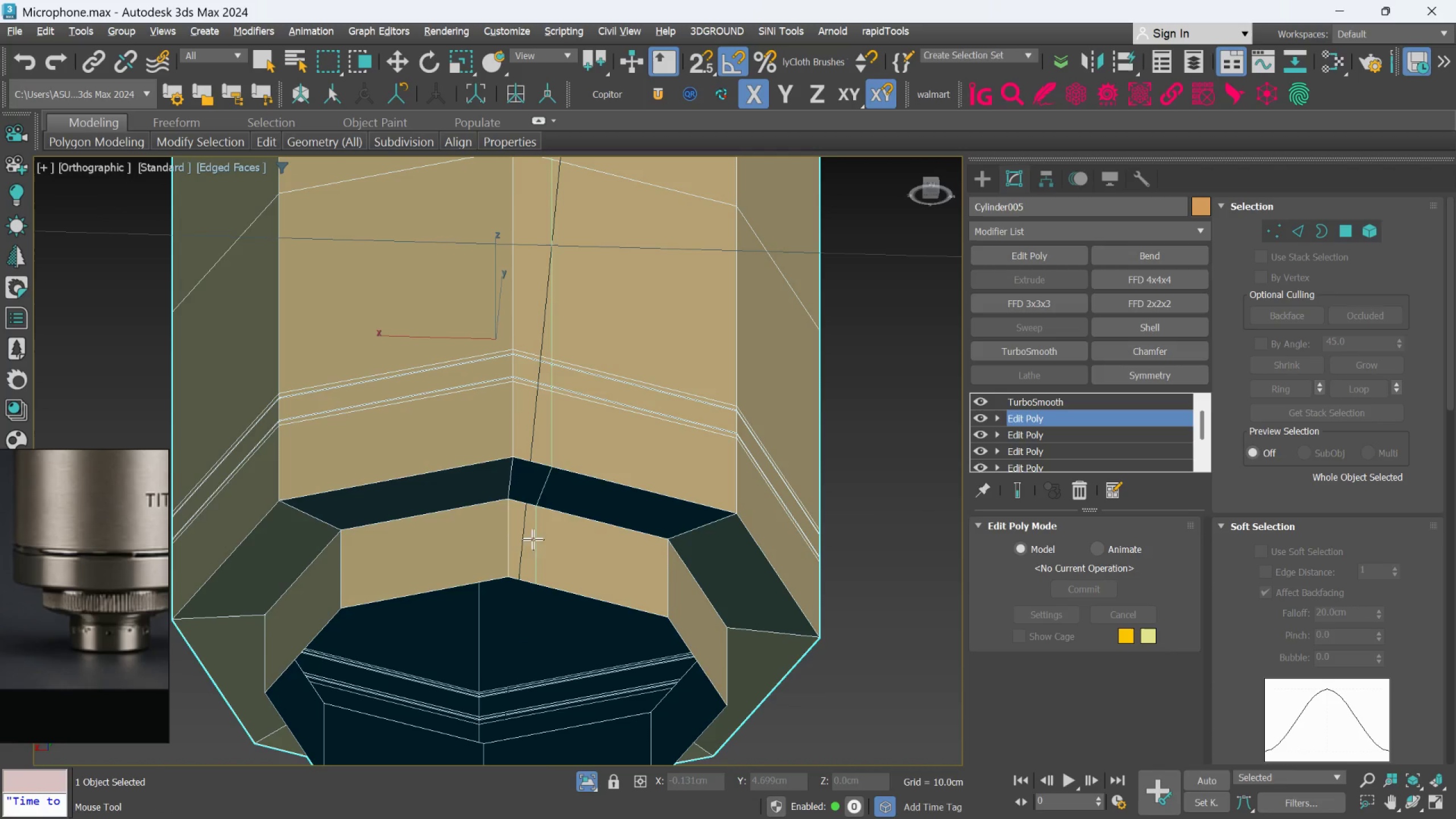 
scroll: coordinate [494, 525], scroll_direction: up, amount: 1.0
 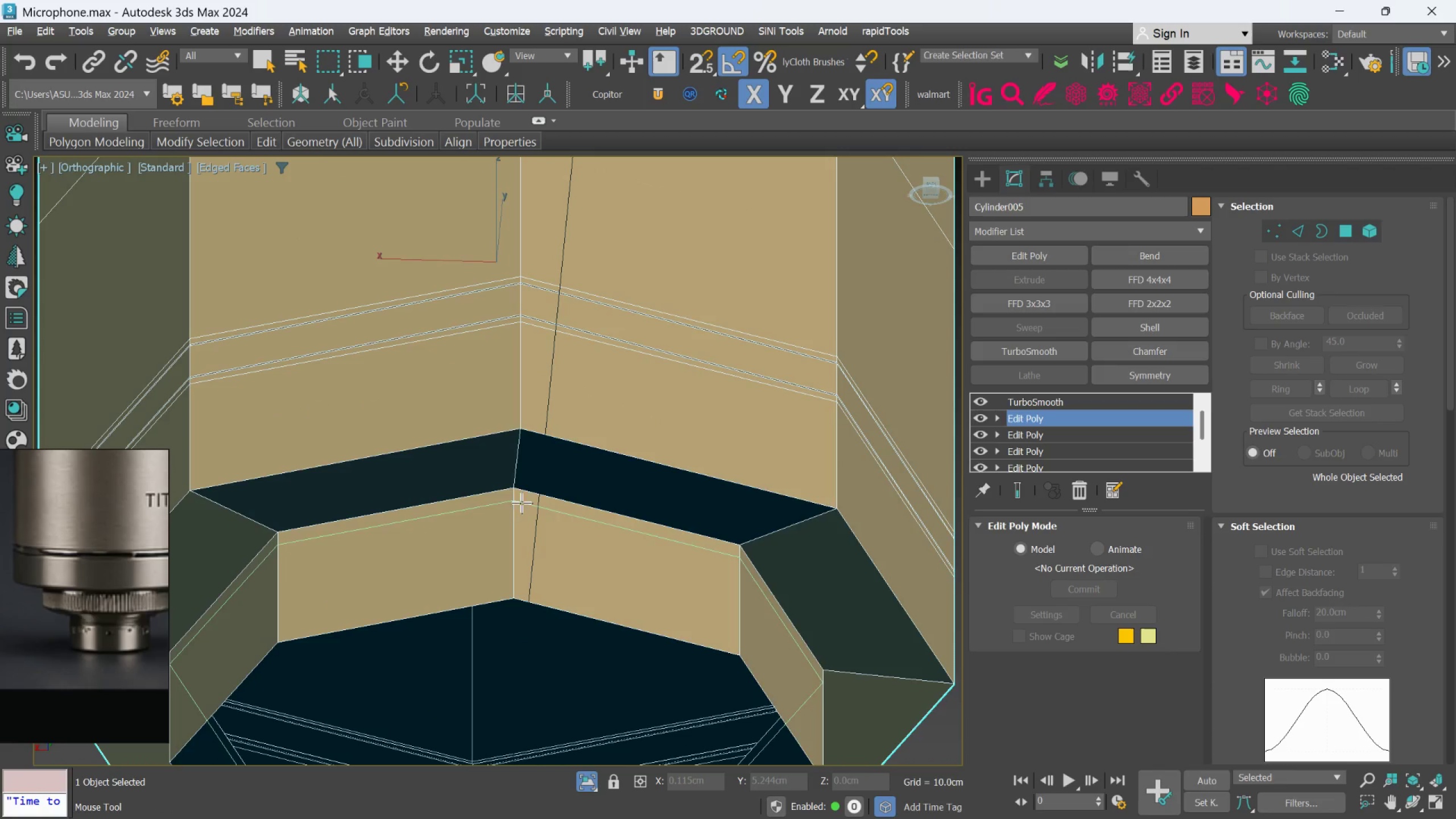 
left_click([519, 497])
 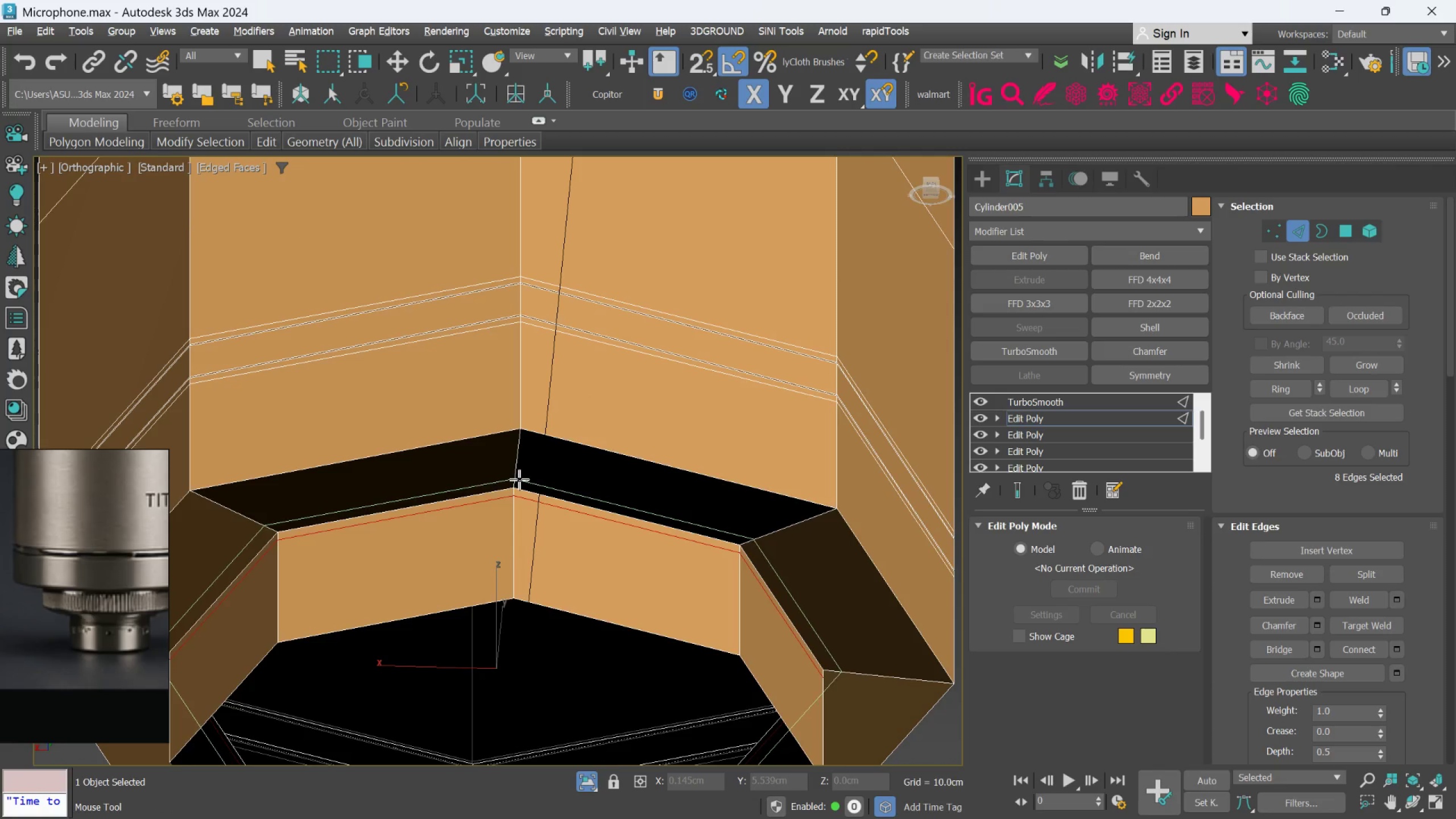 
left_click([519, 479])
 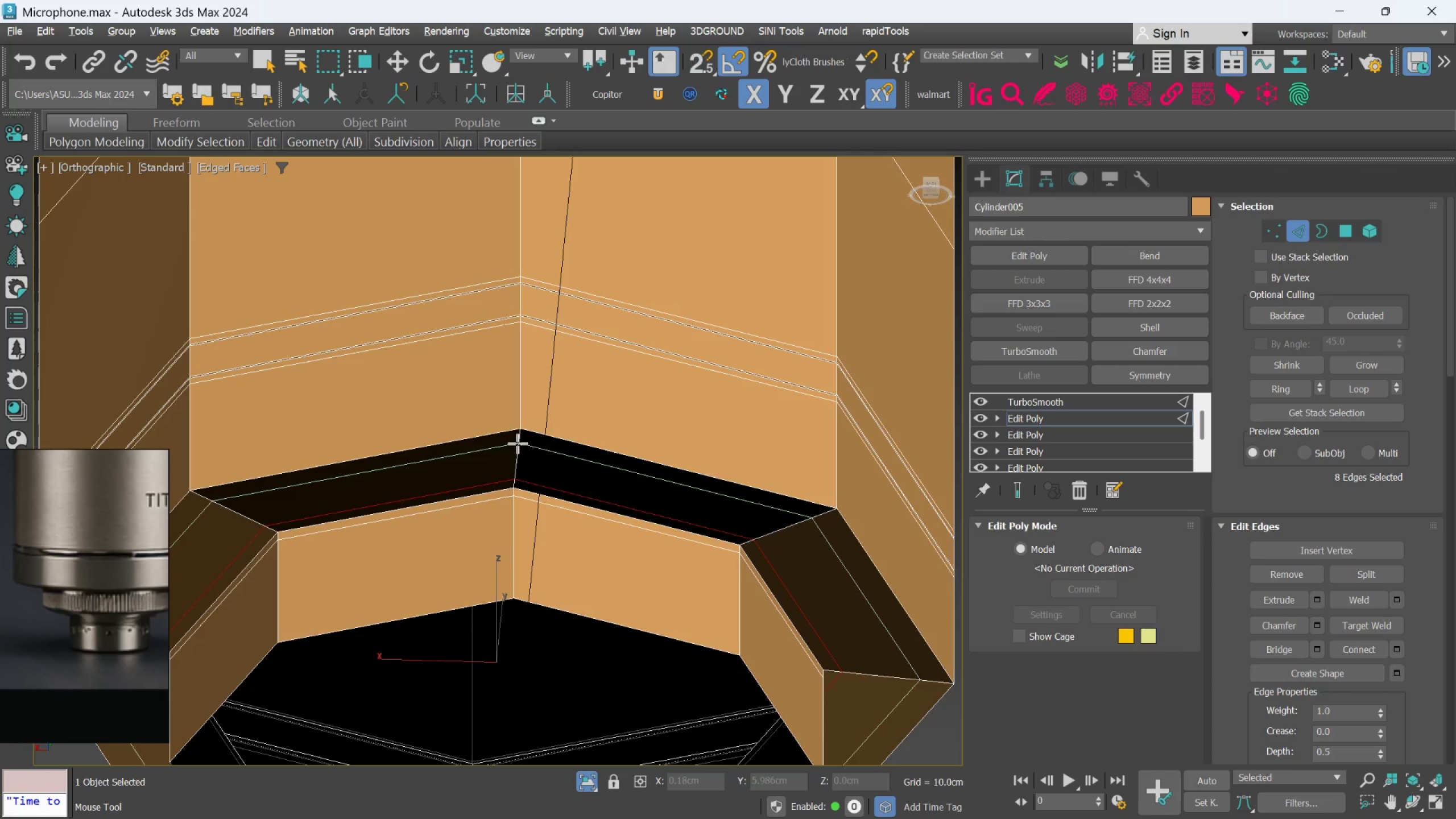 
left_click([518, 444])
 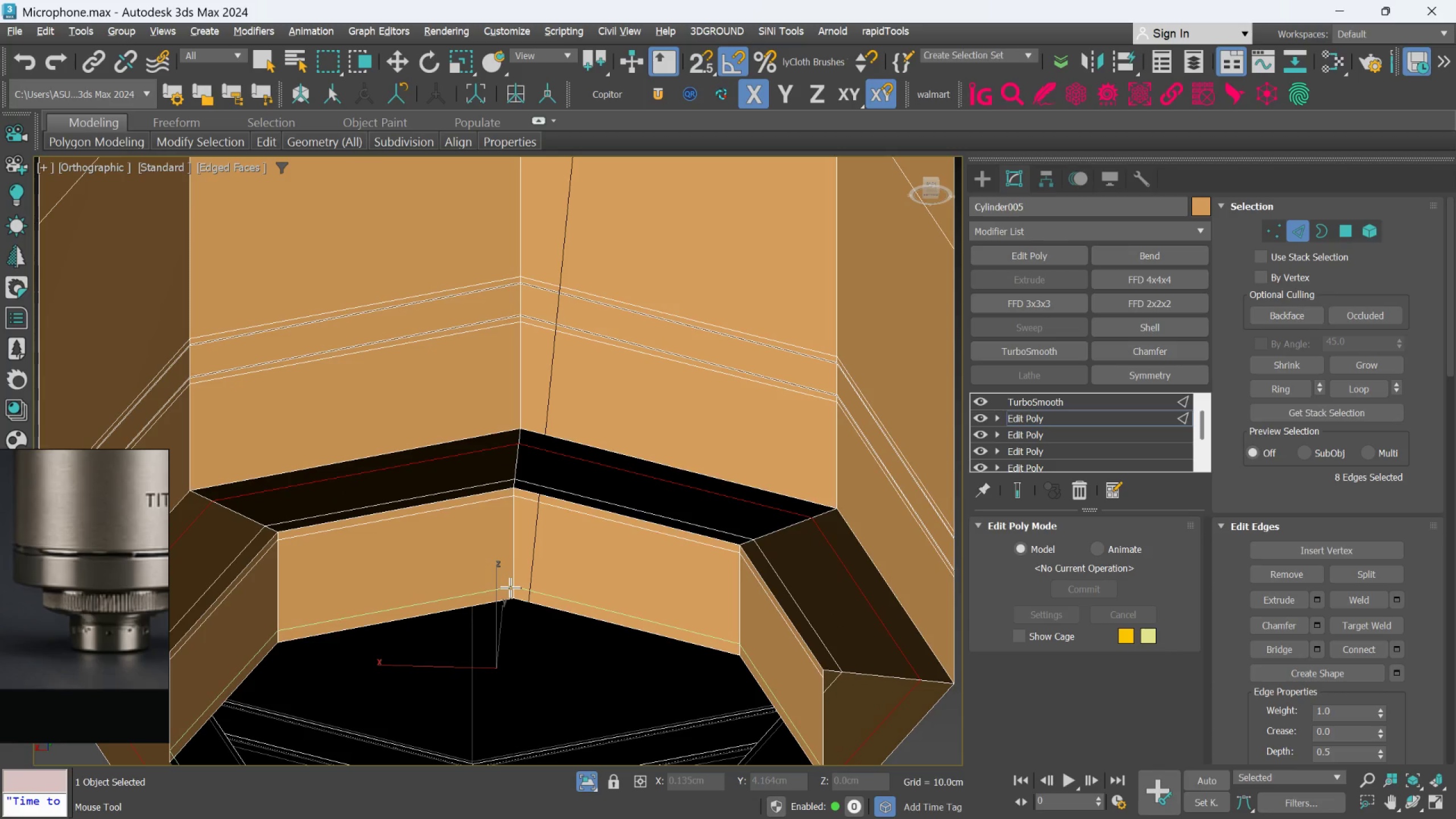 
left_click([510, 588])
 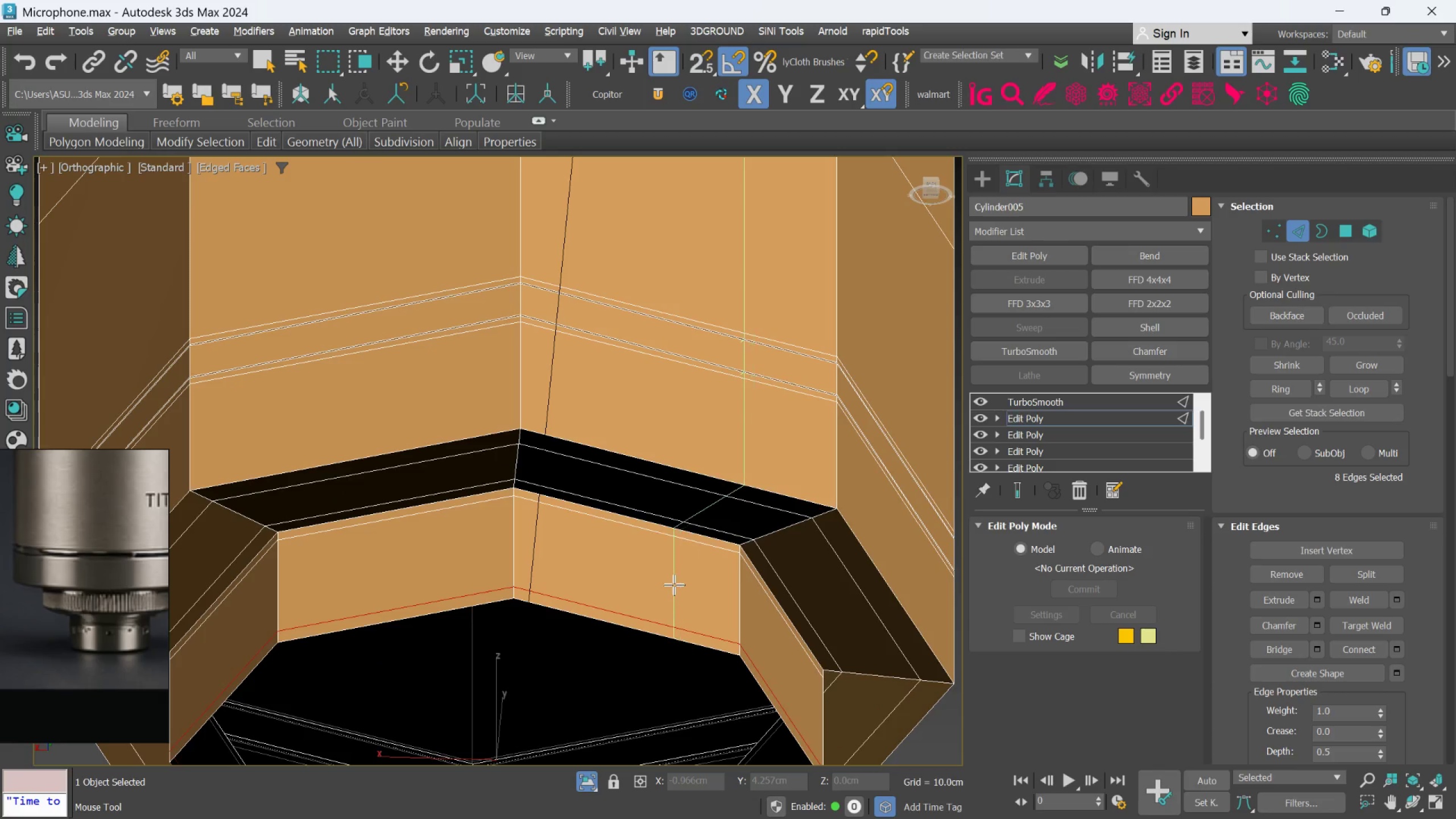 
key(Alt+1)
 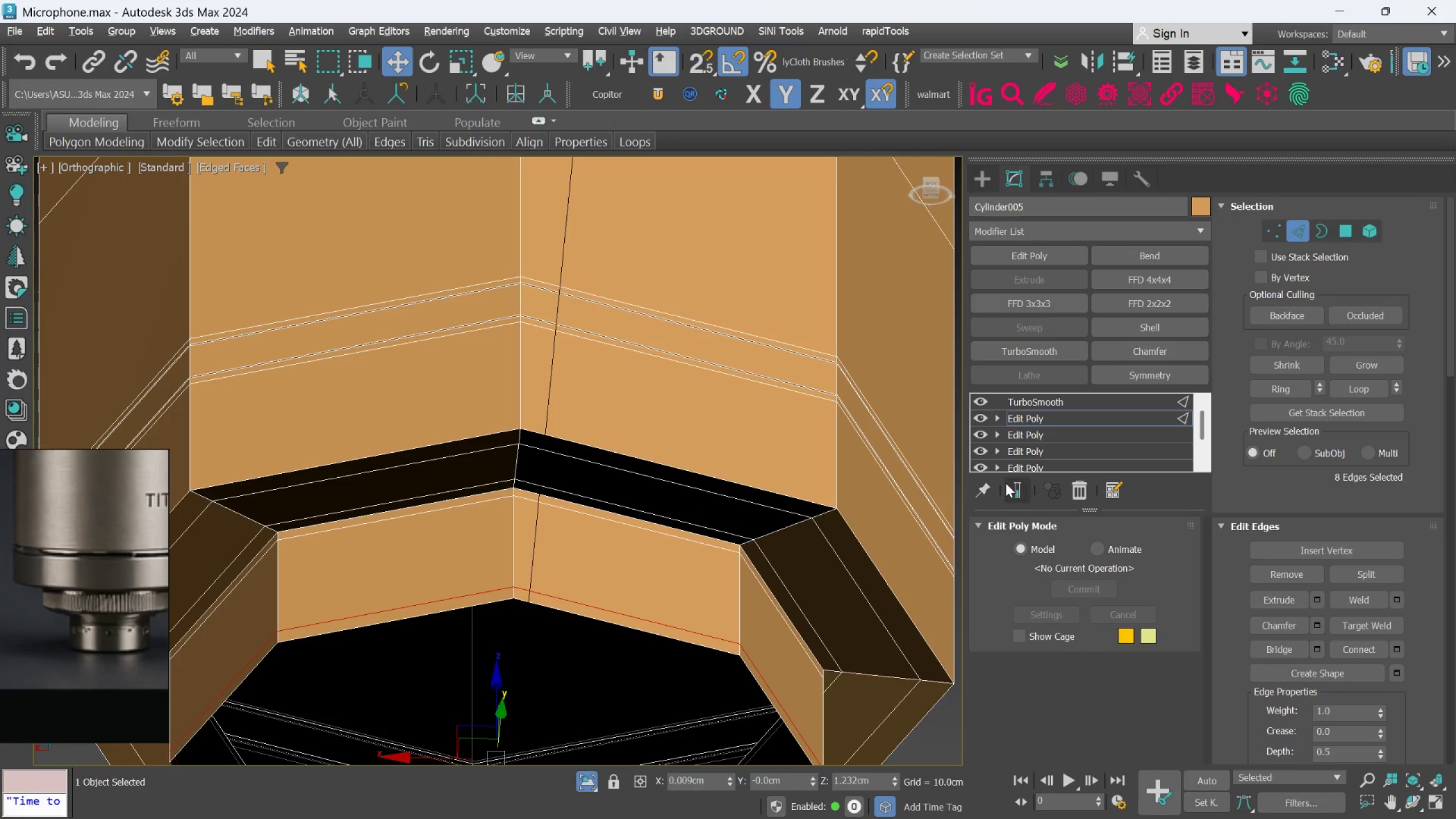 
left_click([1011, 480])
 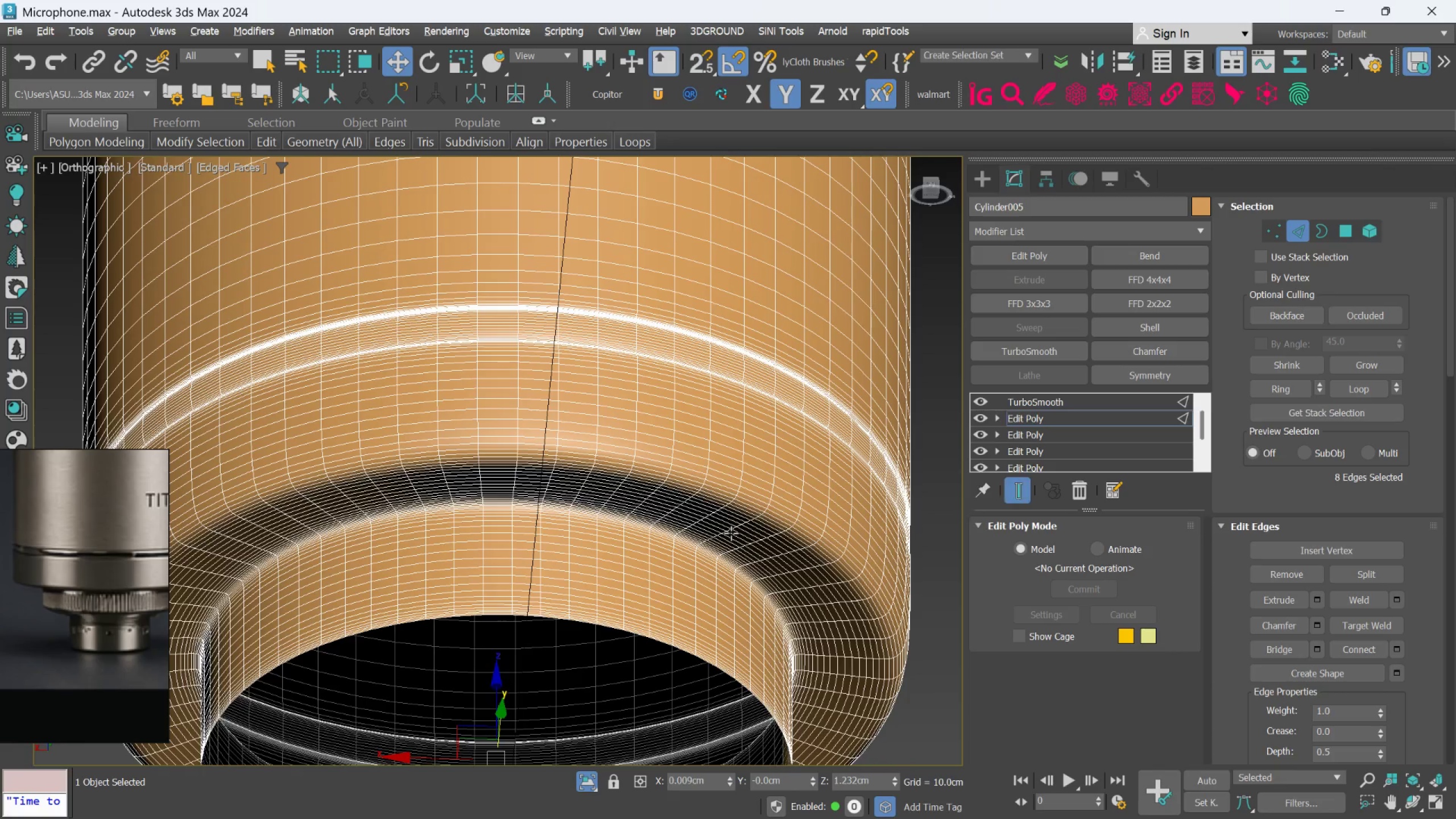 
scroll: coordinate [664, 570], scroll_direction: down, amount: 2.0
 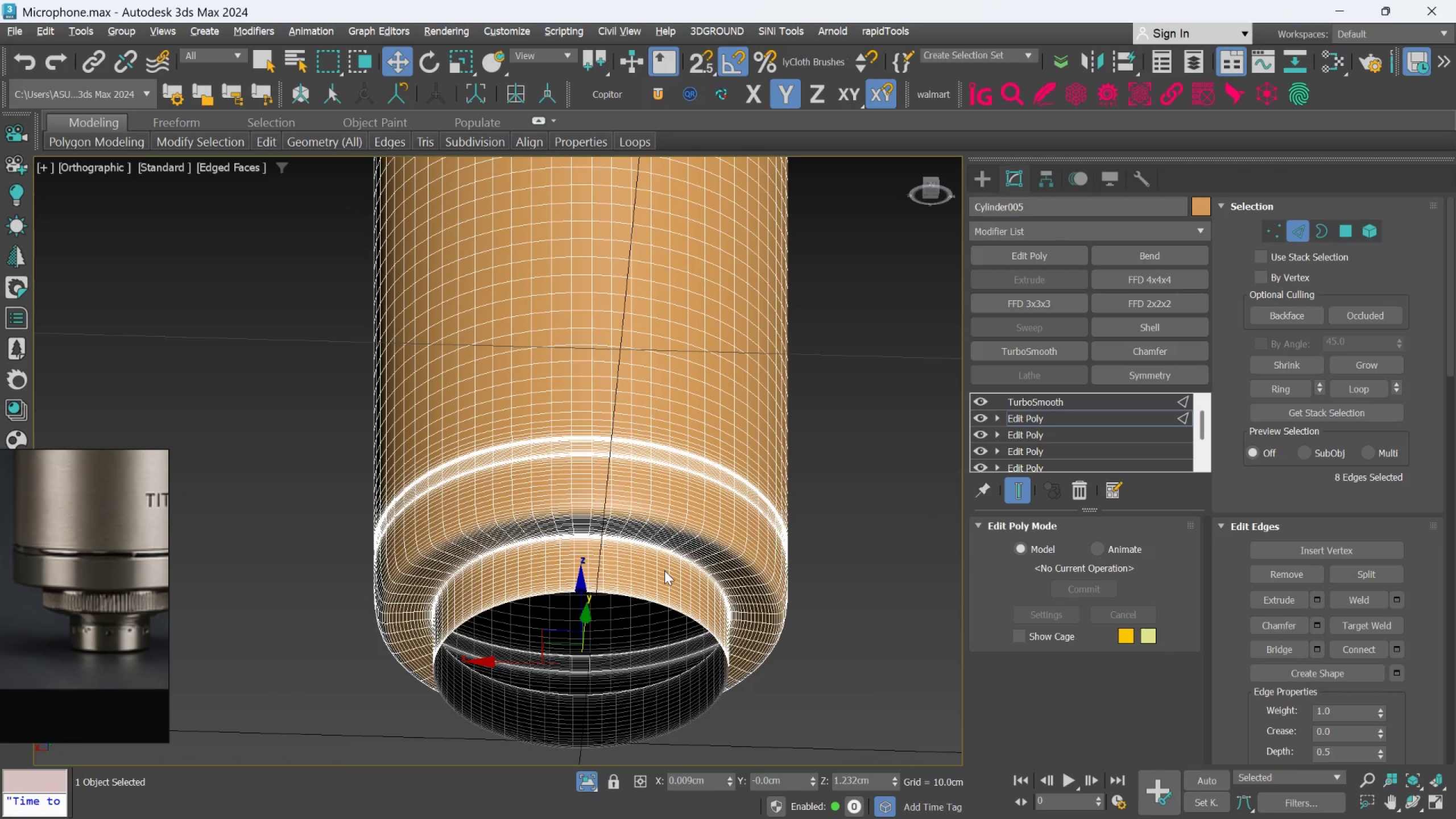 
key(F4)
 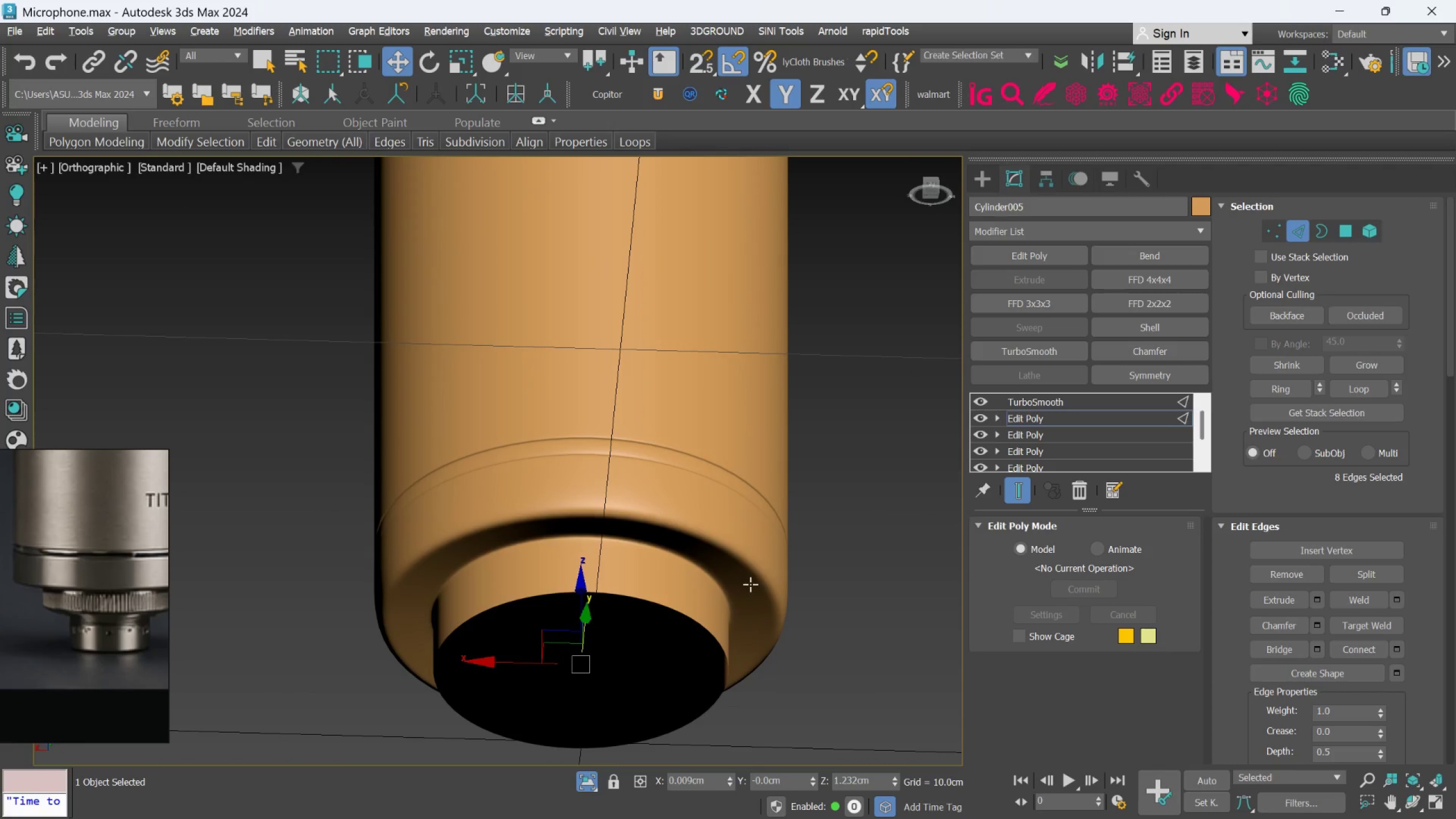 
left_click([1014, 495])
 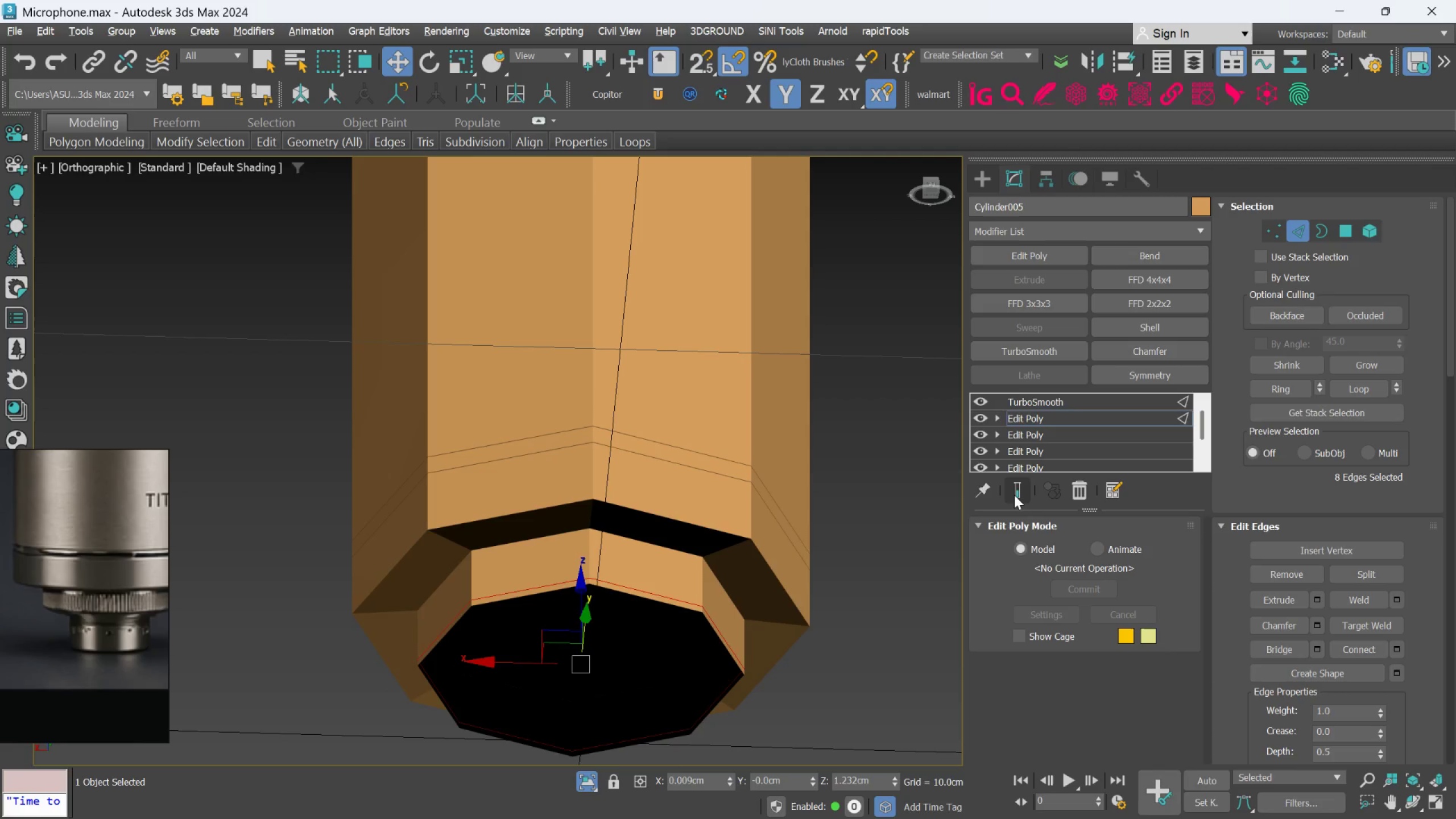 
key(F4)
 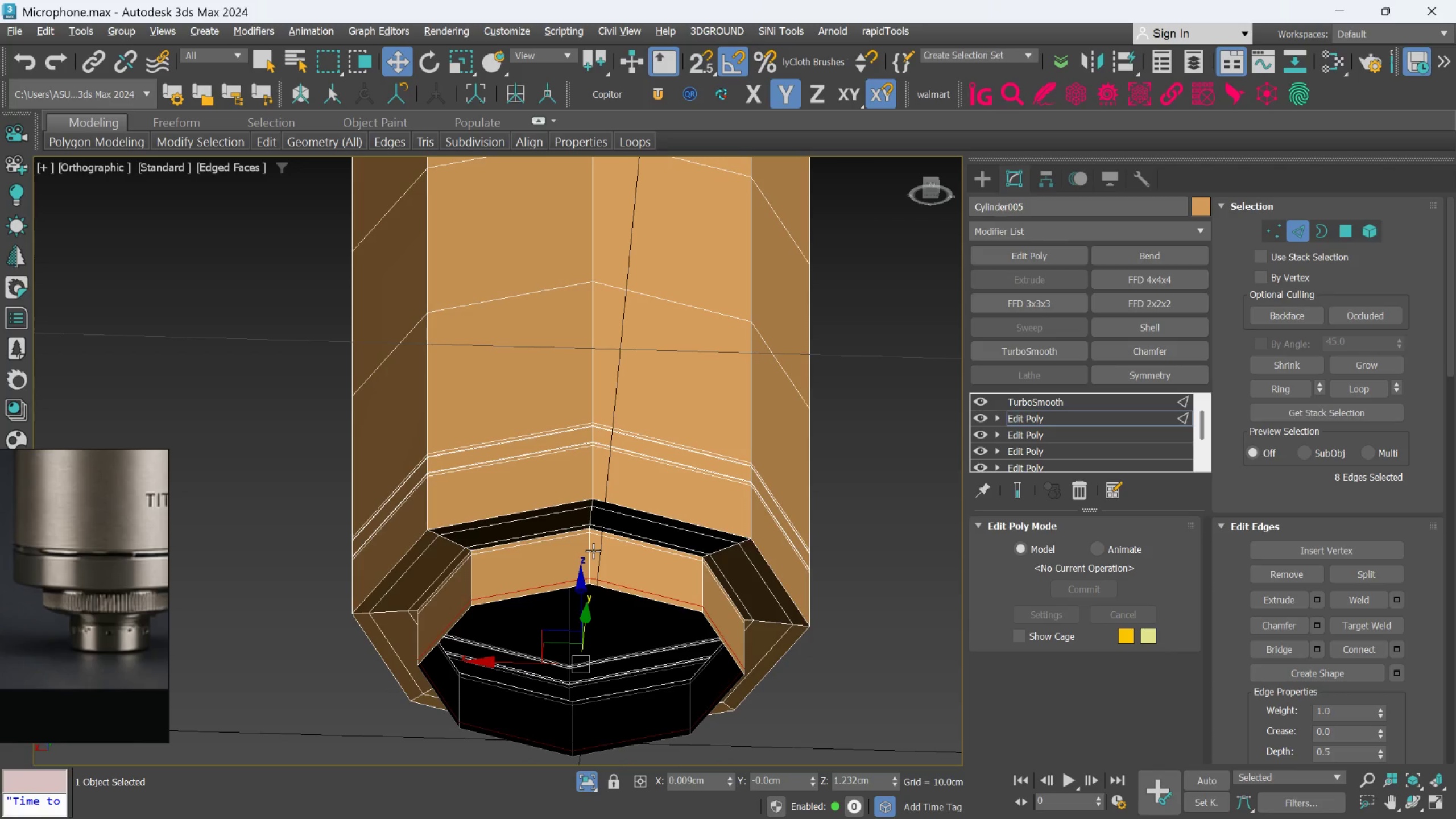 
key(Alt+1)
 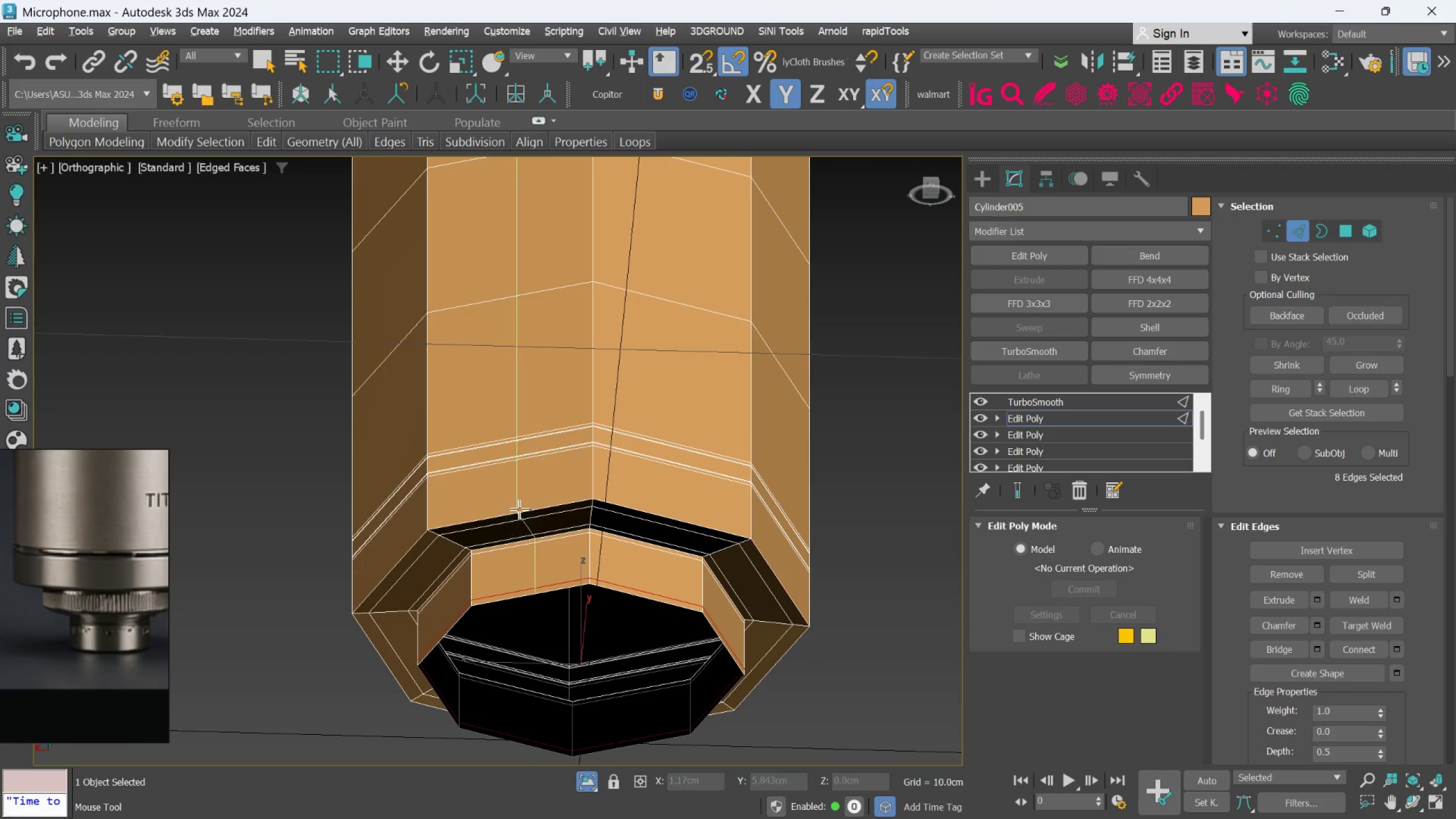 
scroll: coordinate [555, 493], scroll_direction: up, amount: 1.0
 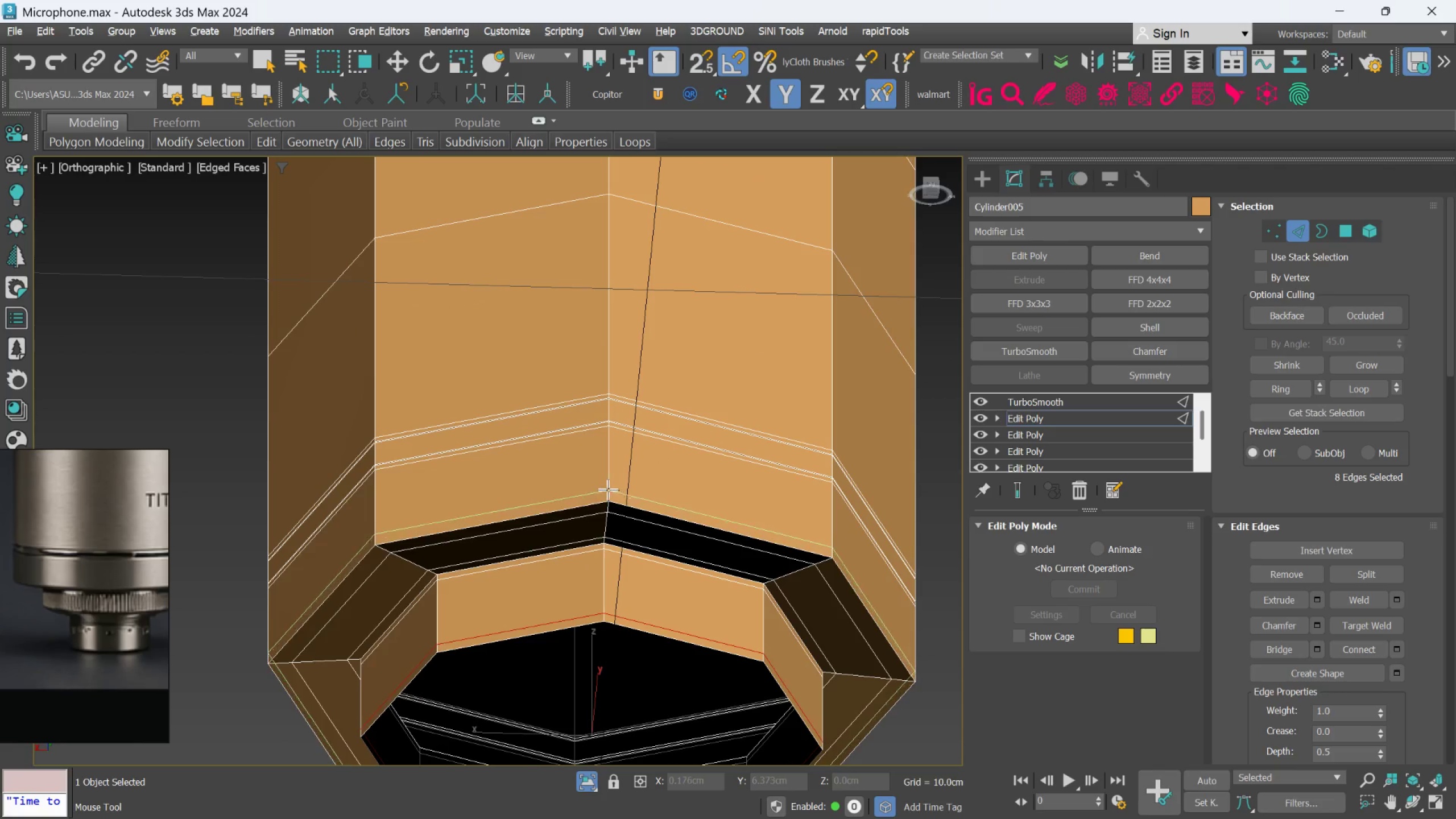 
left_click([607, 488])
 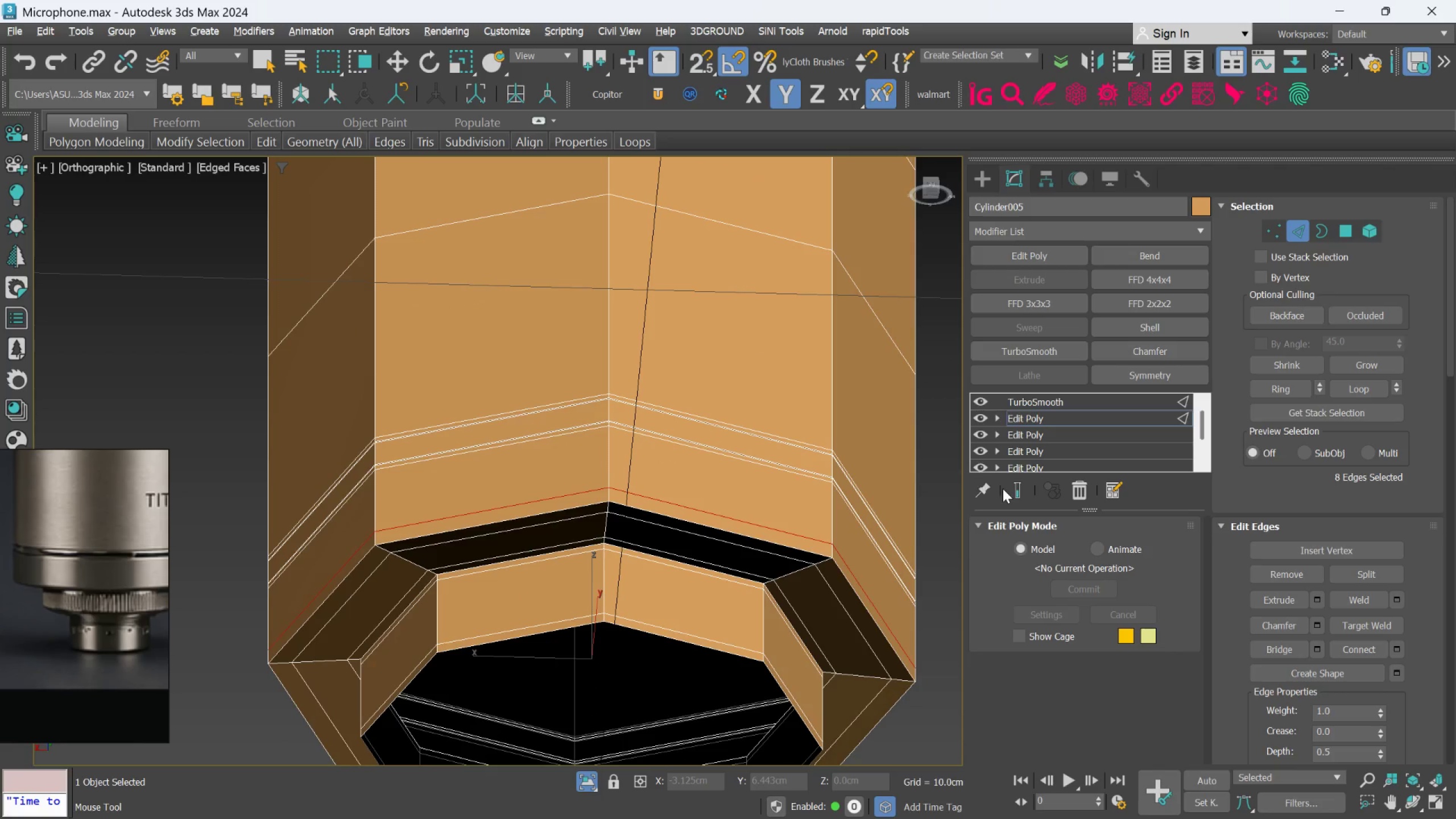 
left_click([1010, 489])
 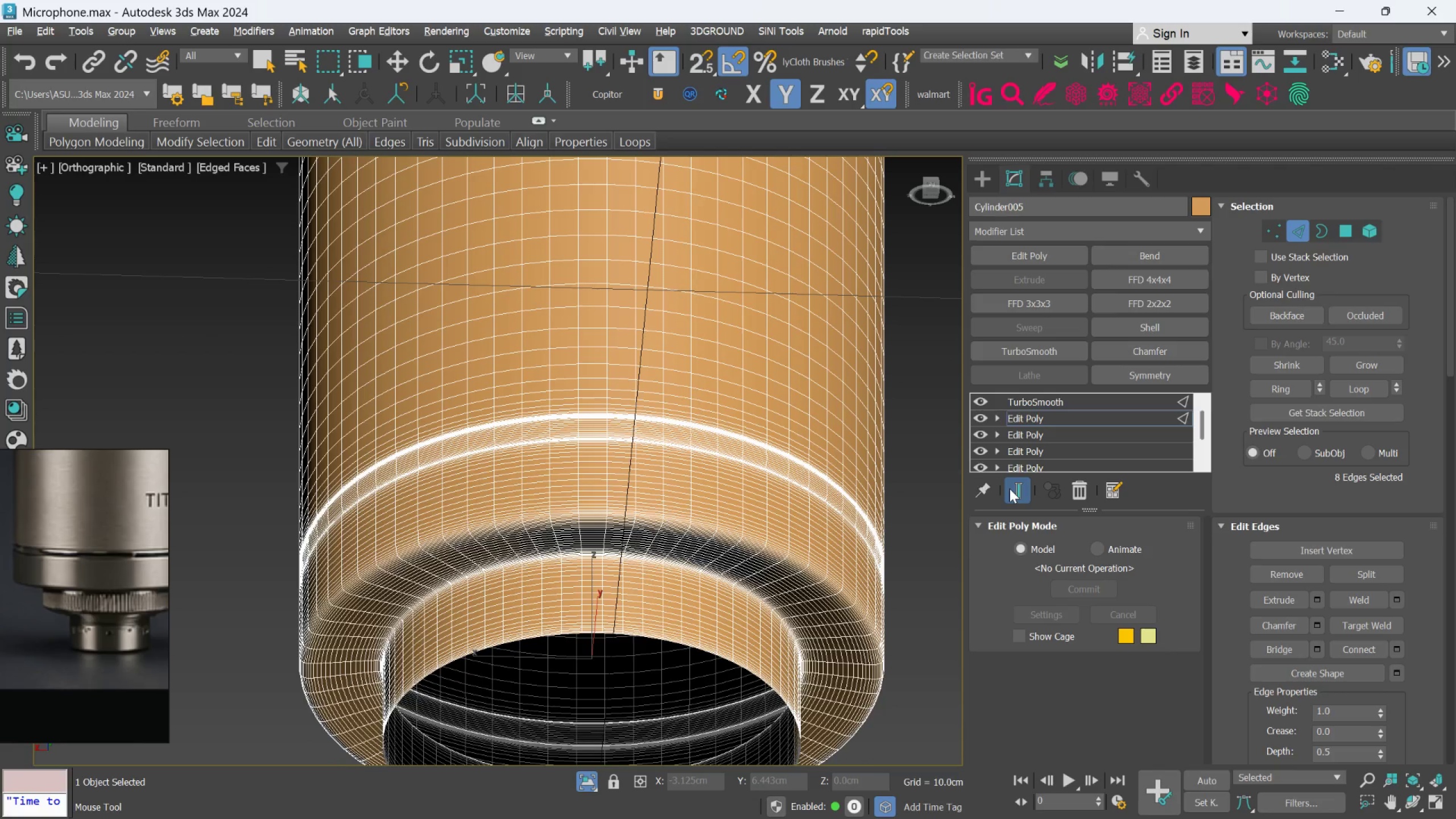 
key(F3)
 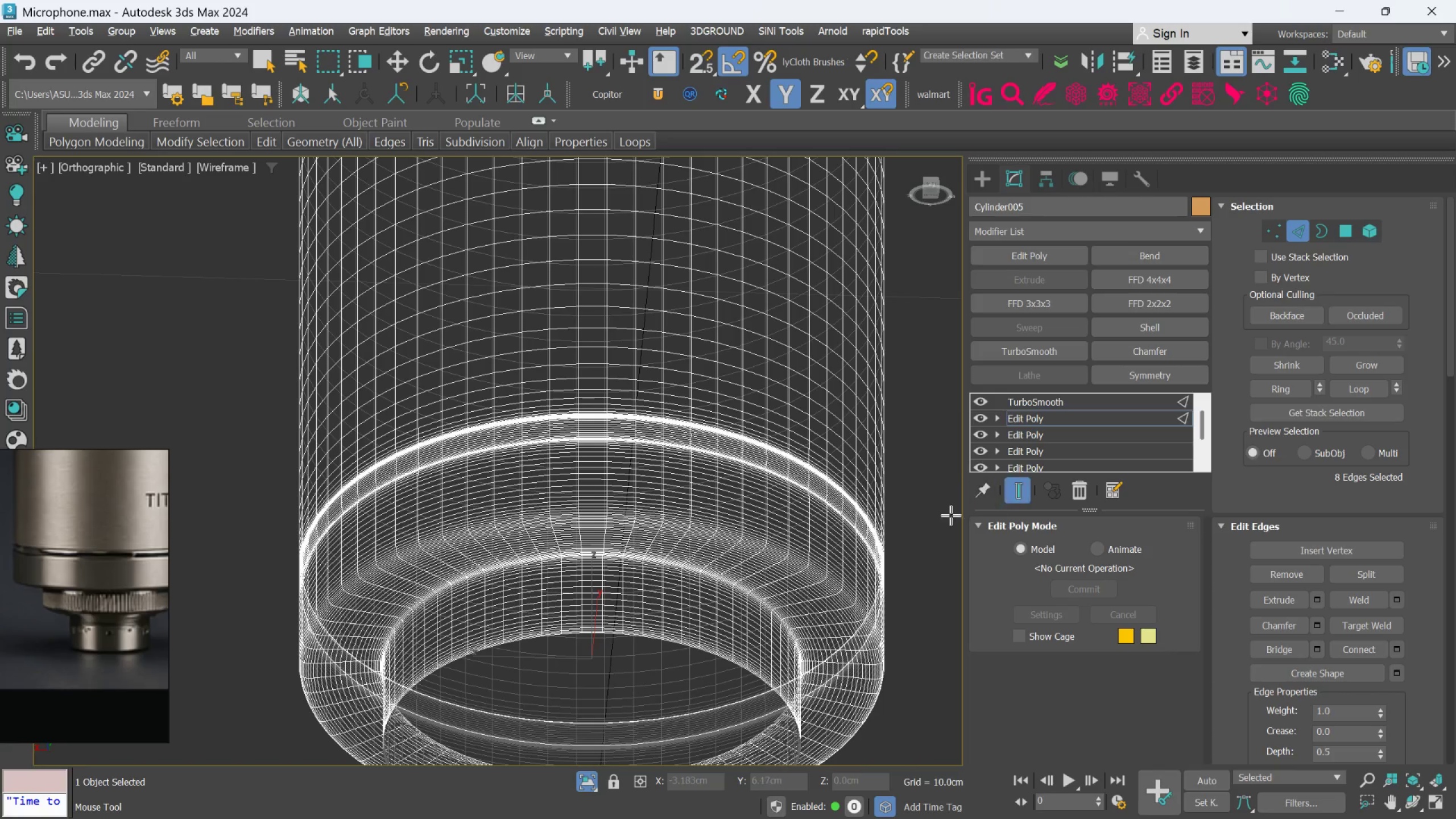 
key(F3)
 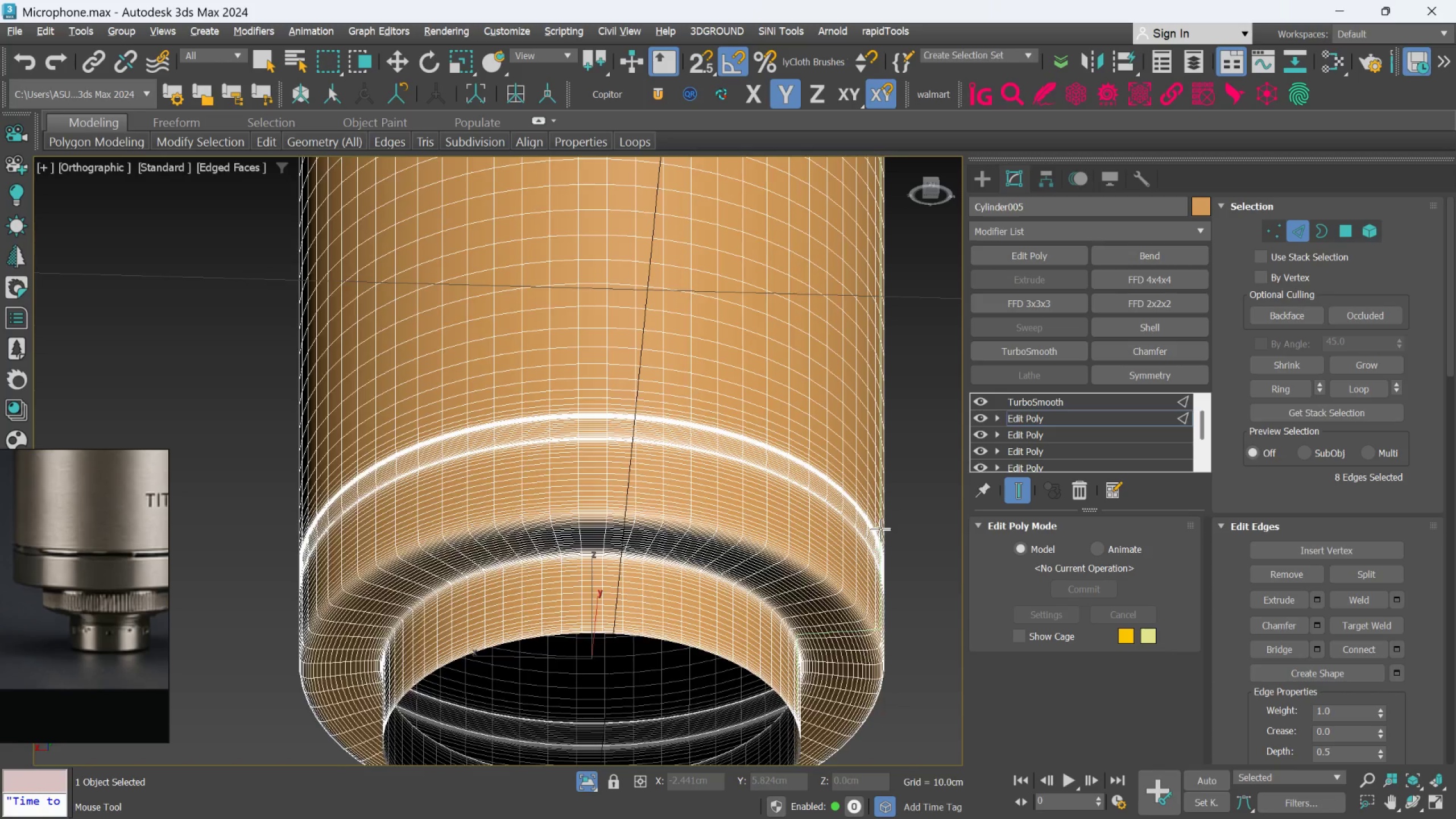 
key(F4)
 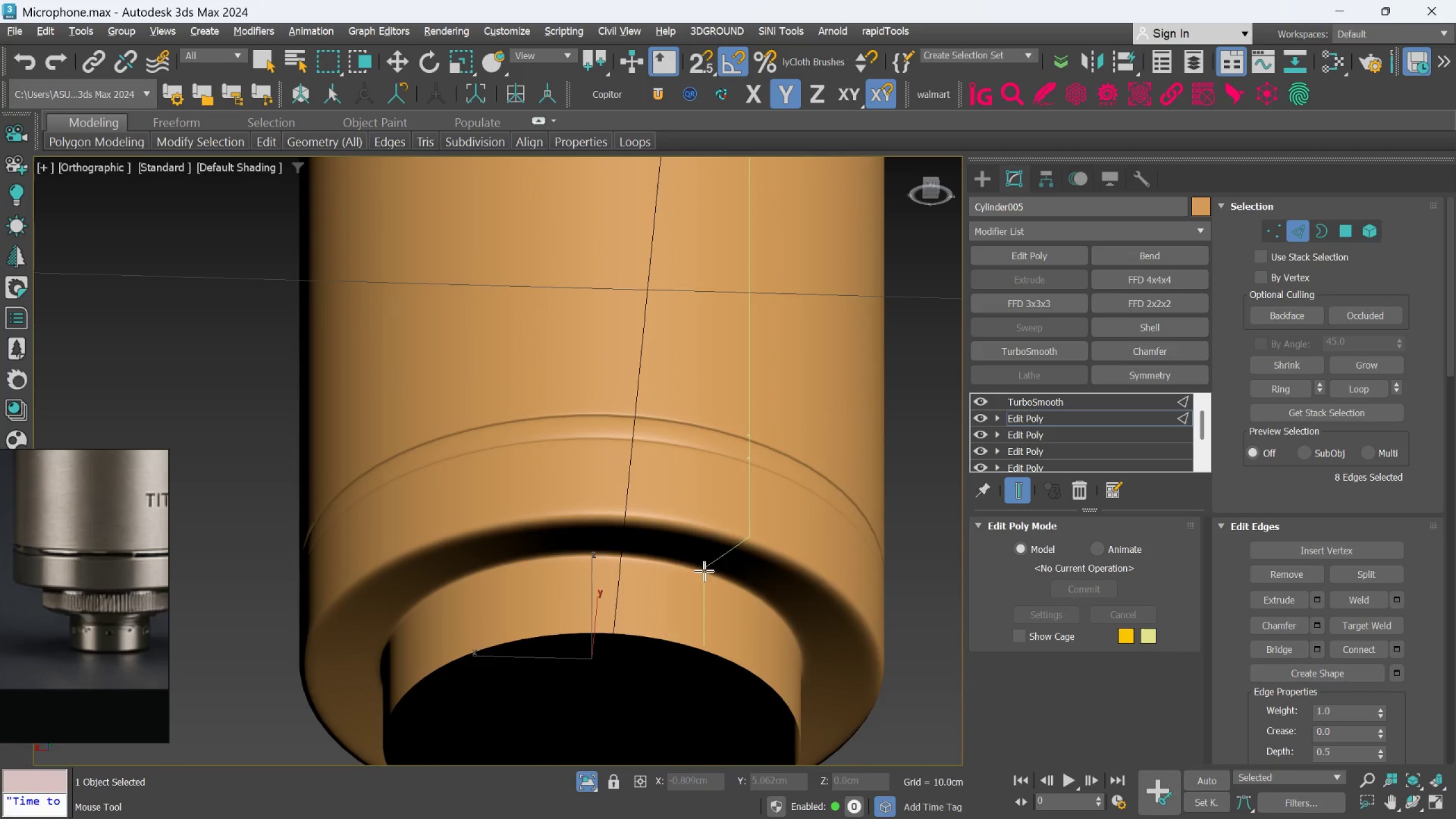 
hold_key(key=AltLeft, duration=1.1)
 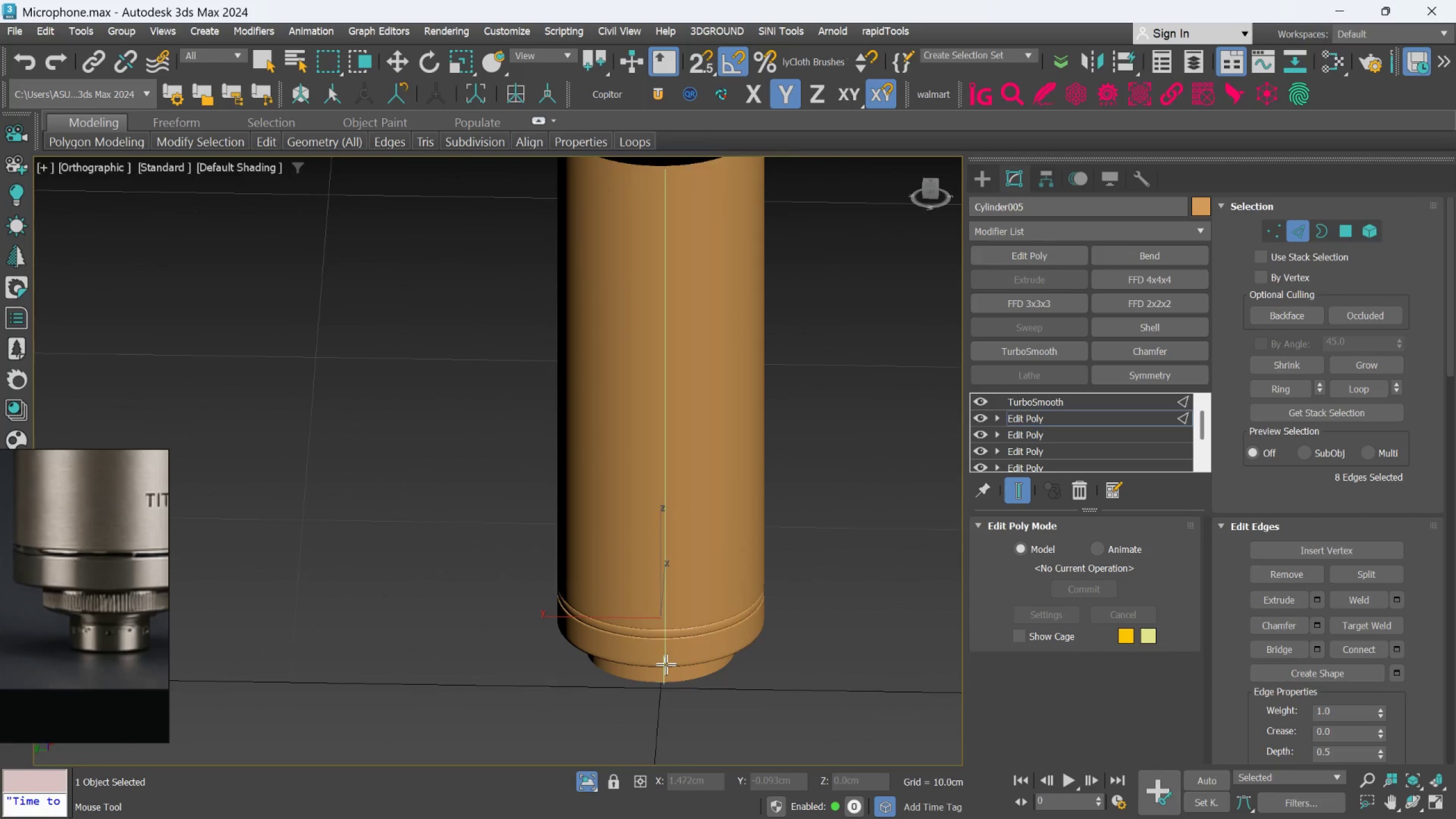 
scroll: coordinate [698, 599], scroll_direction: down, amount: 3.0
 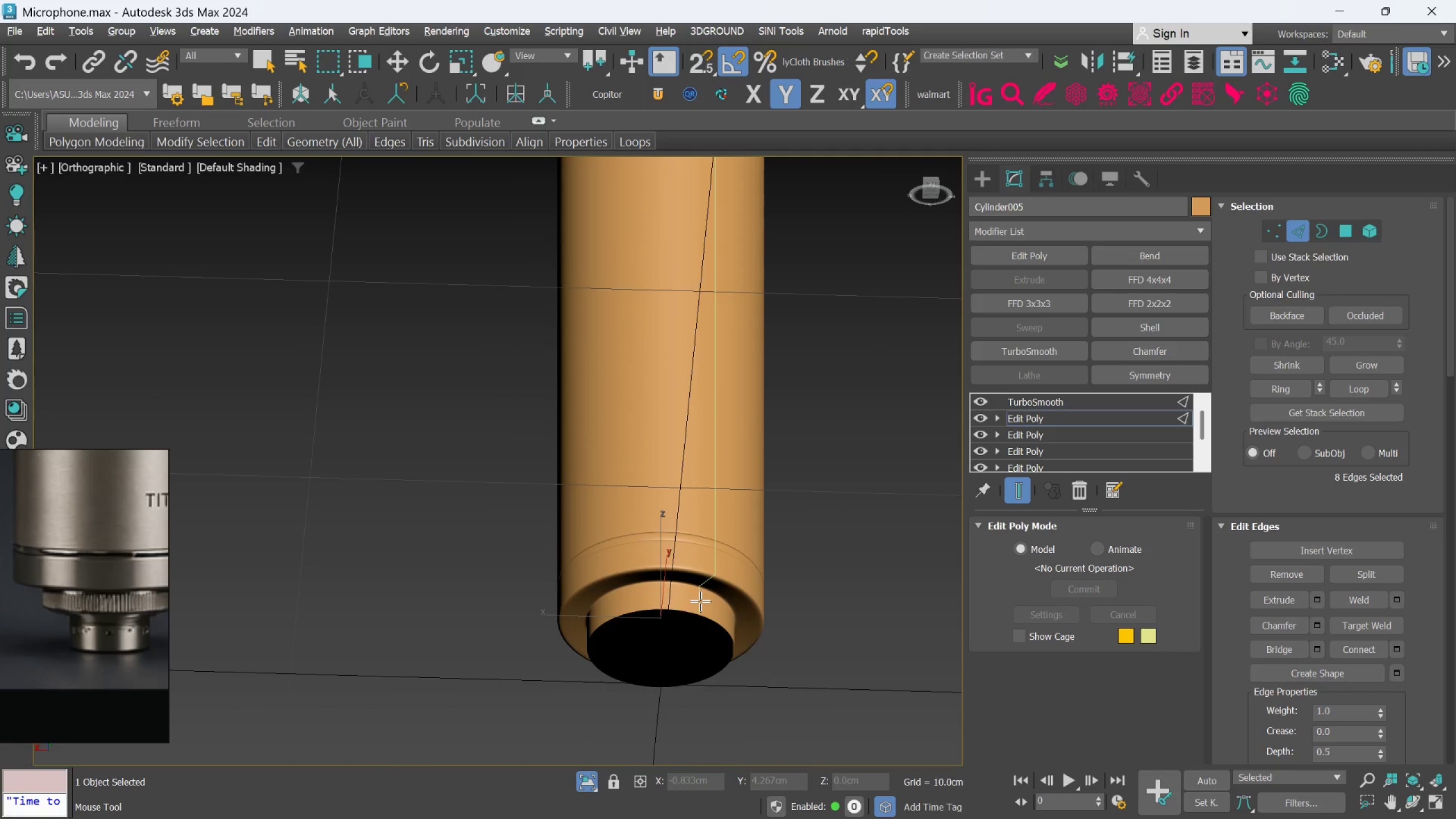 
hold_key(key=AltLeft, duration=0.83)
 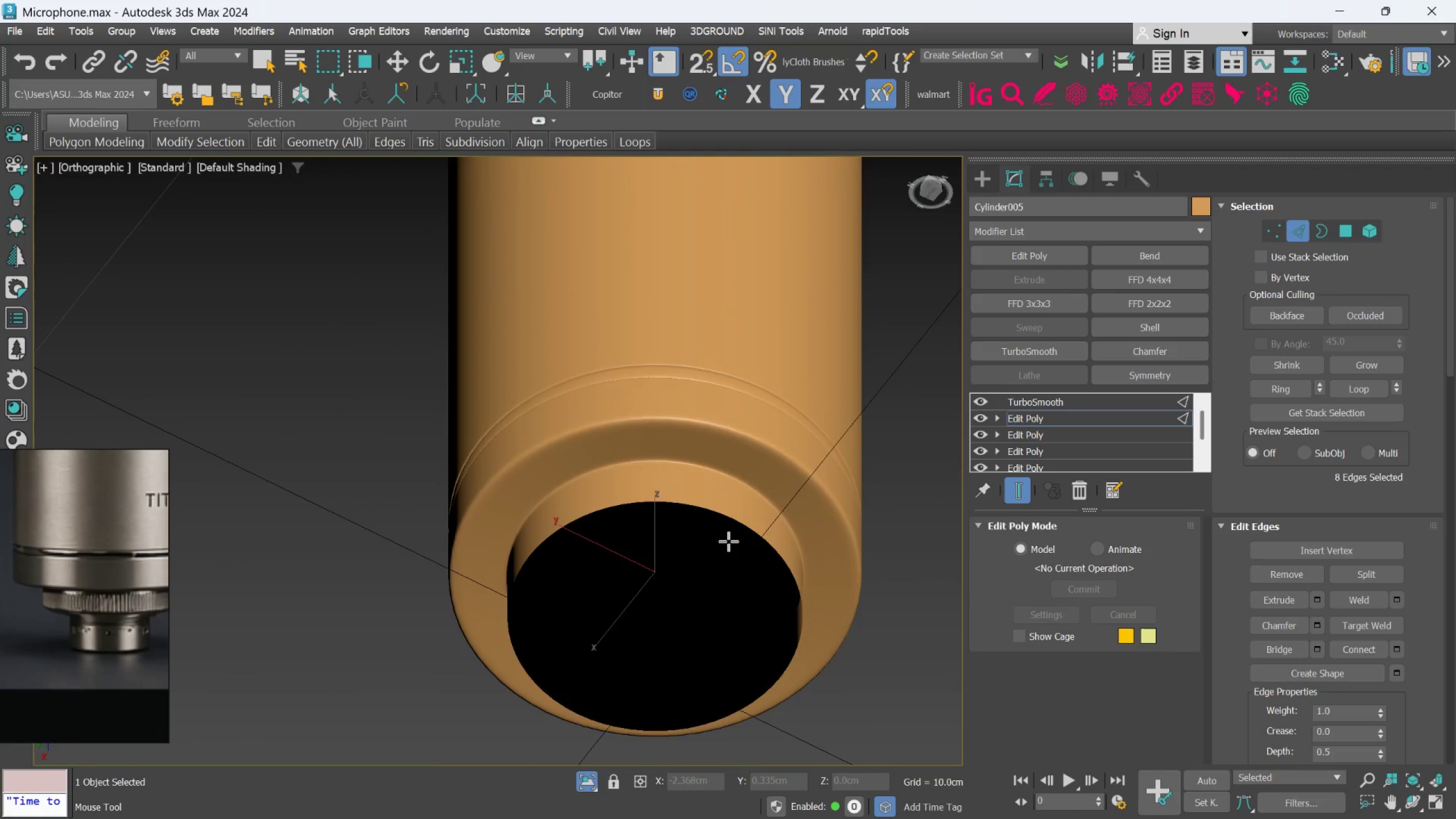 
scroll: coordinate [731, 537], scroll_direction: up, amount: 4.0
 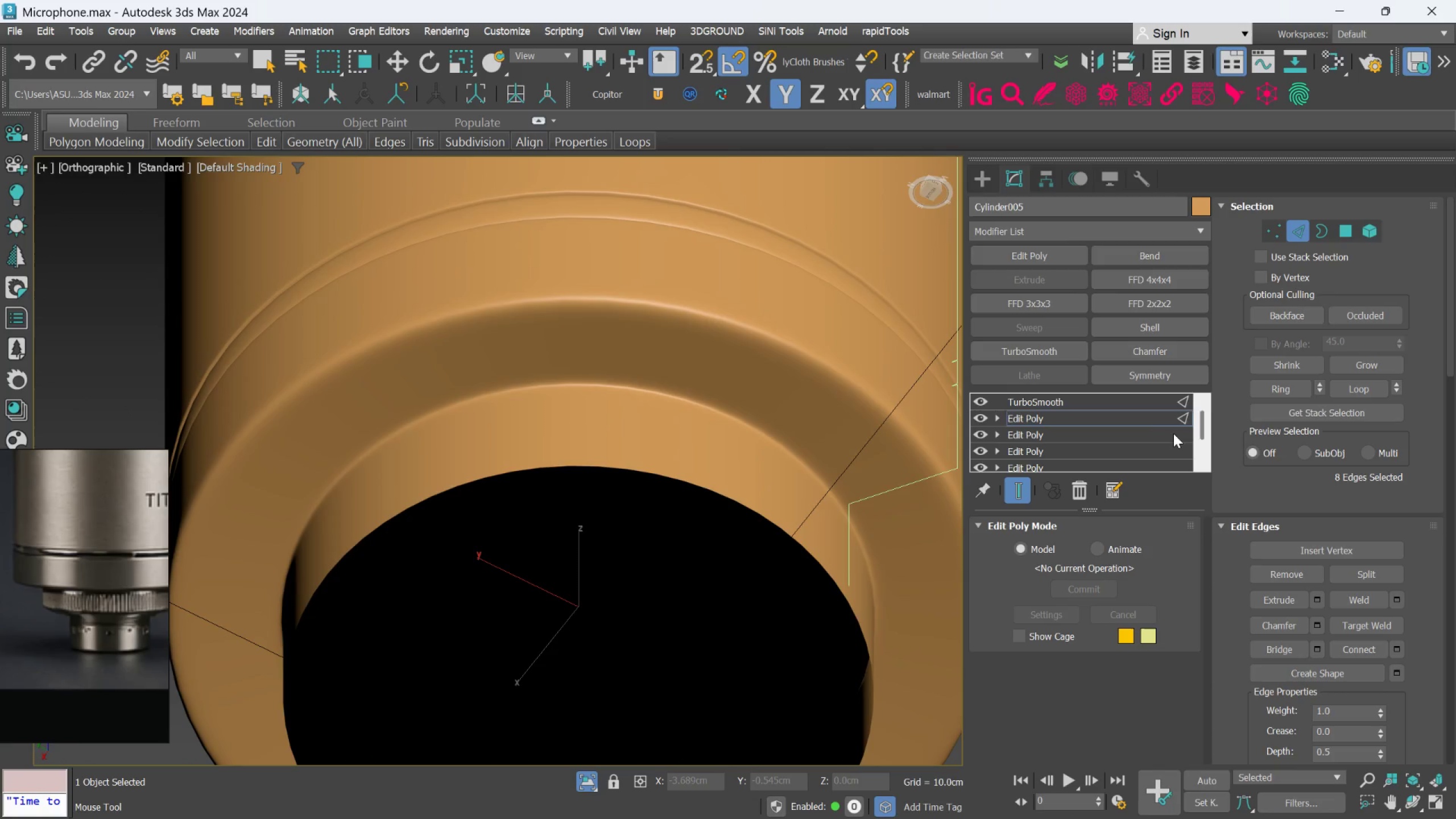 
left_click([1153, 423])
 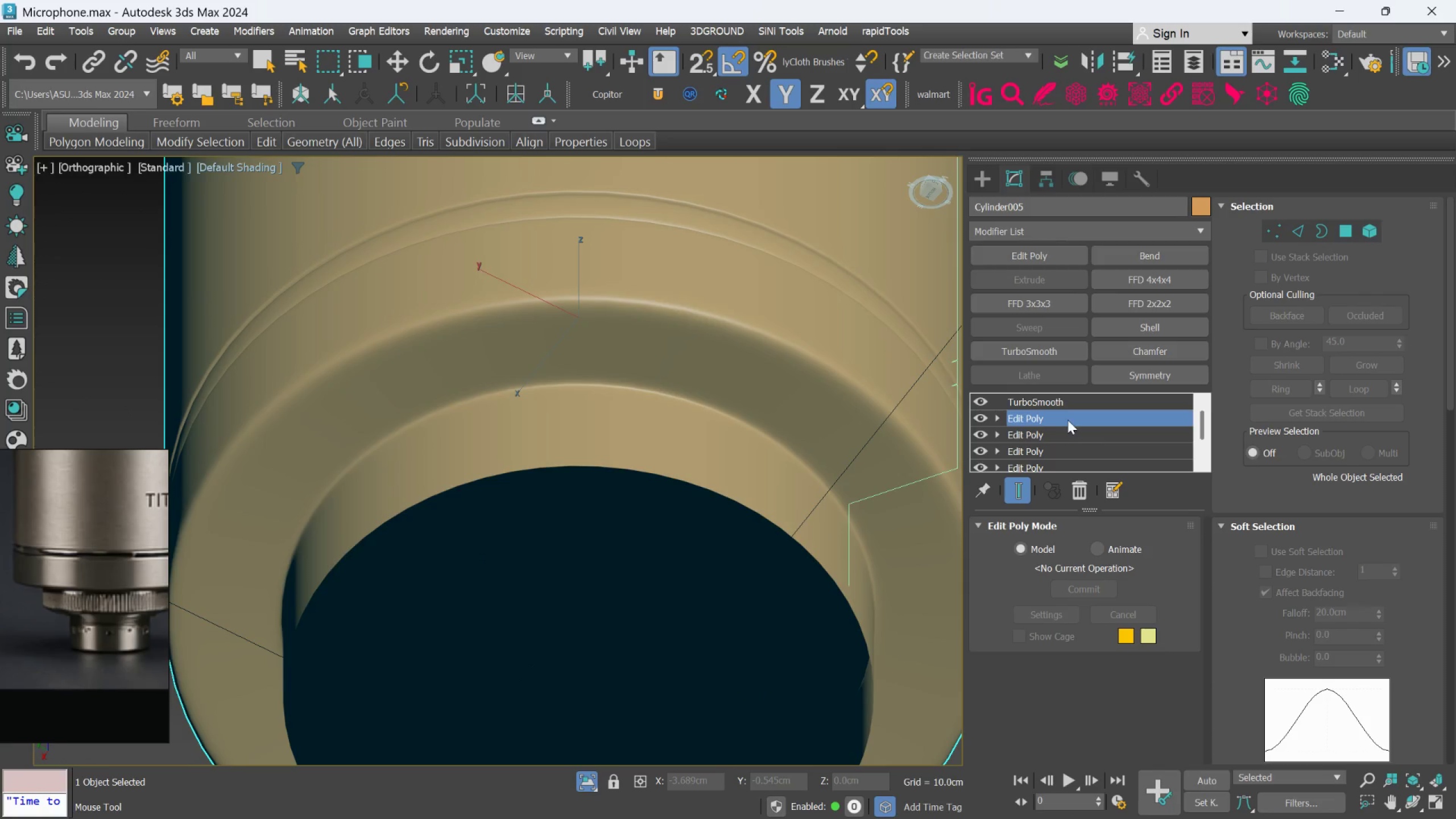 
left_click([1068, 406])
 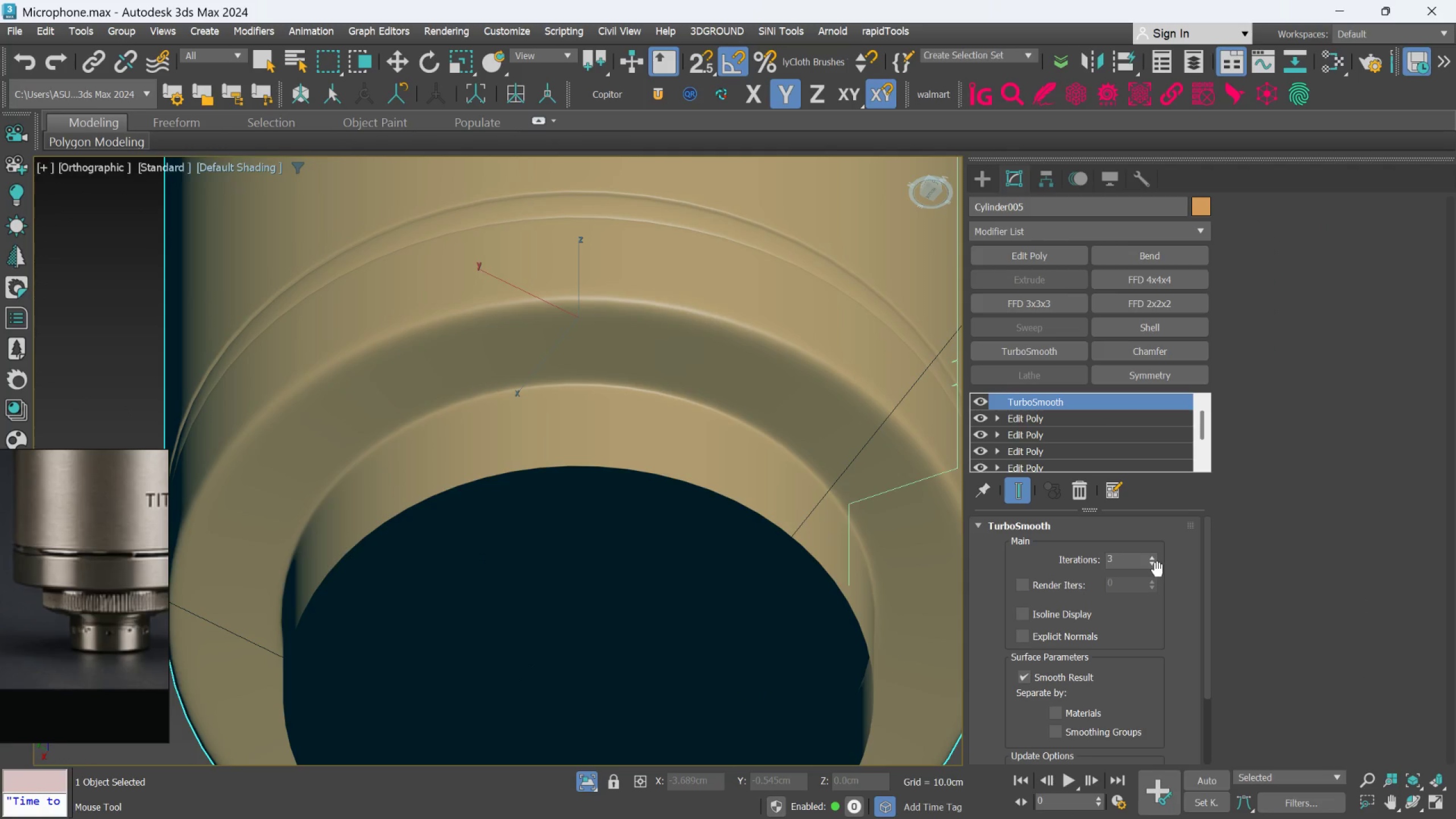 
left_click([1157, 567])
 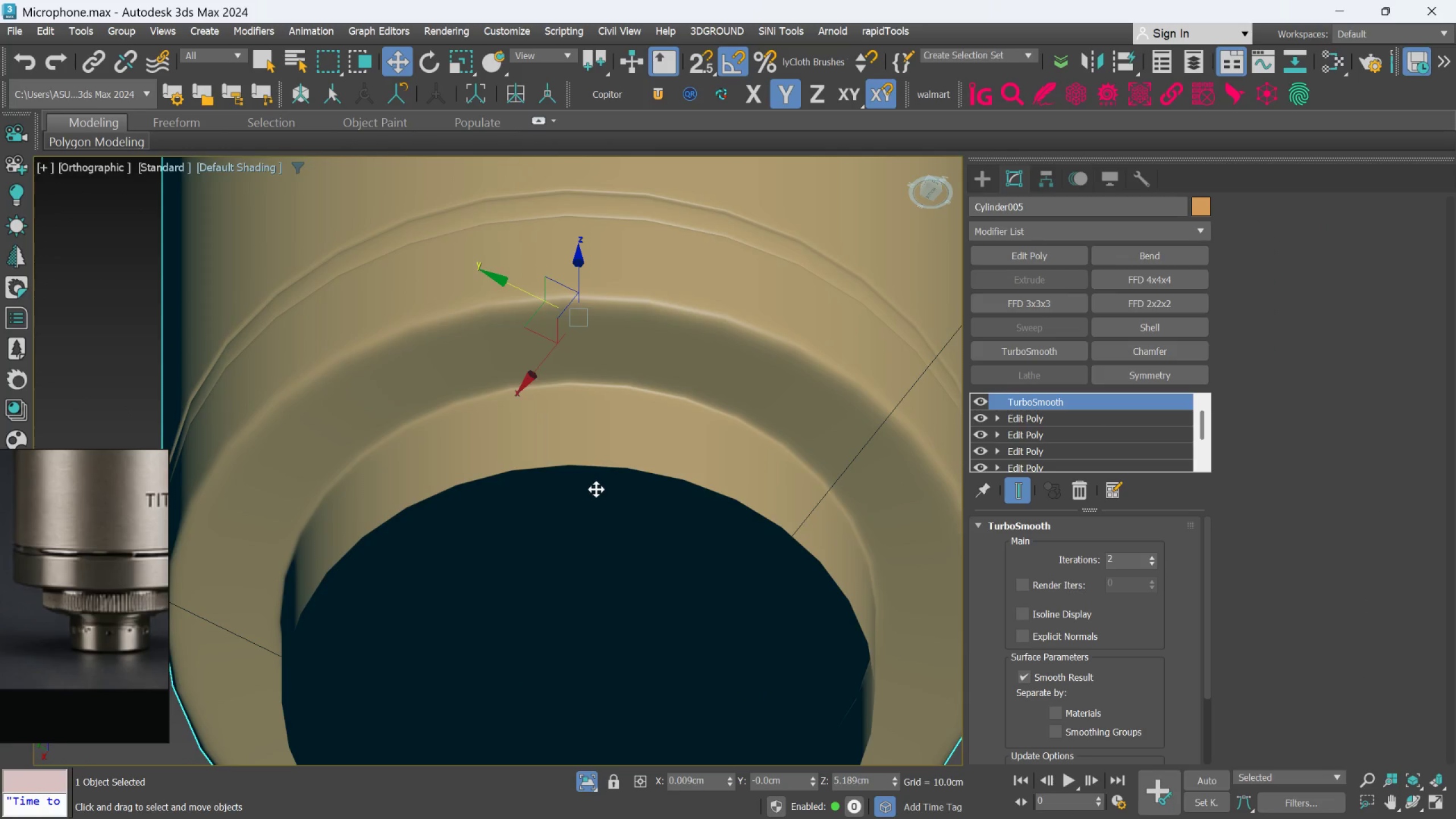 
scroll: coordinate [596, 489], scroll_direction: down, amount: 2.0
 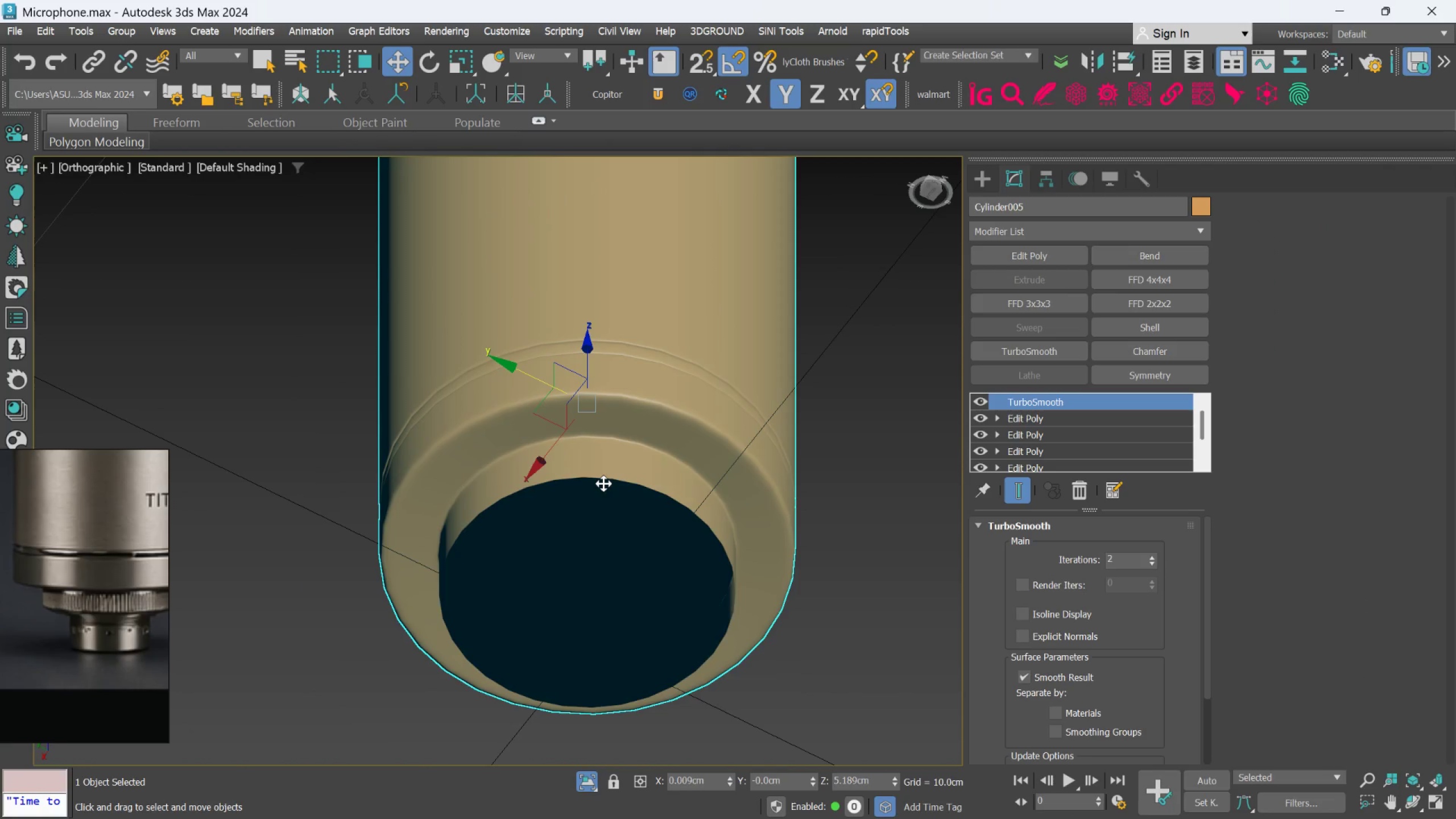 
hold_key(key=AltLeft, duration=0.58)
 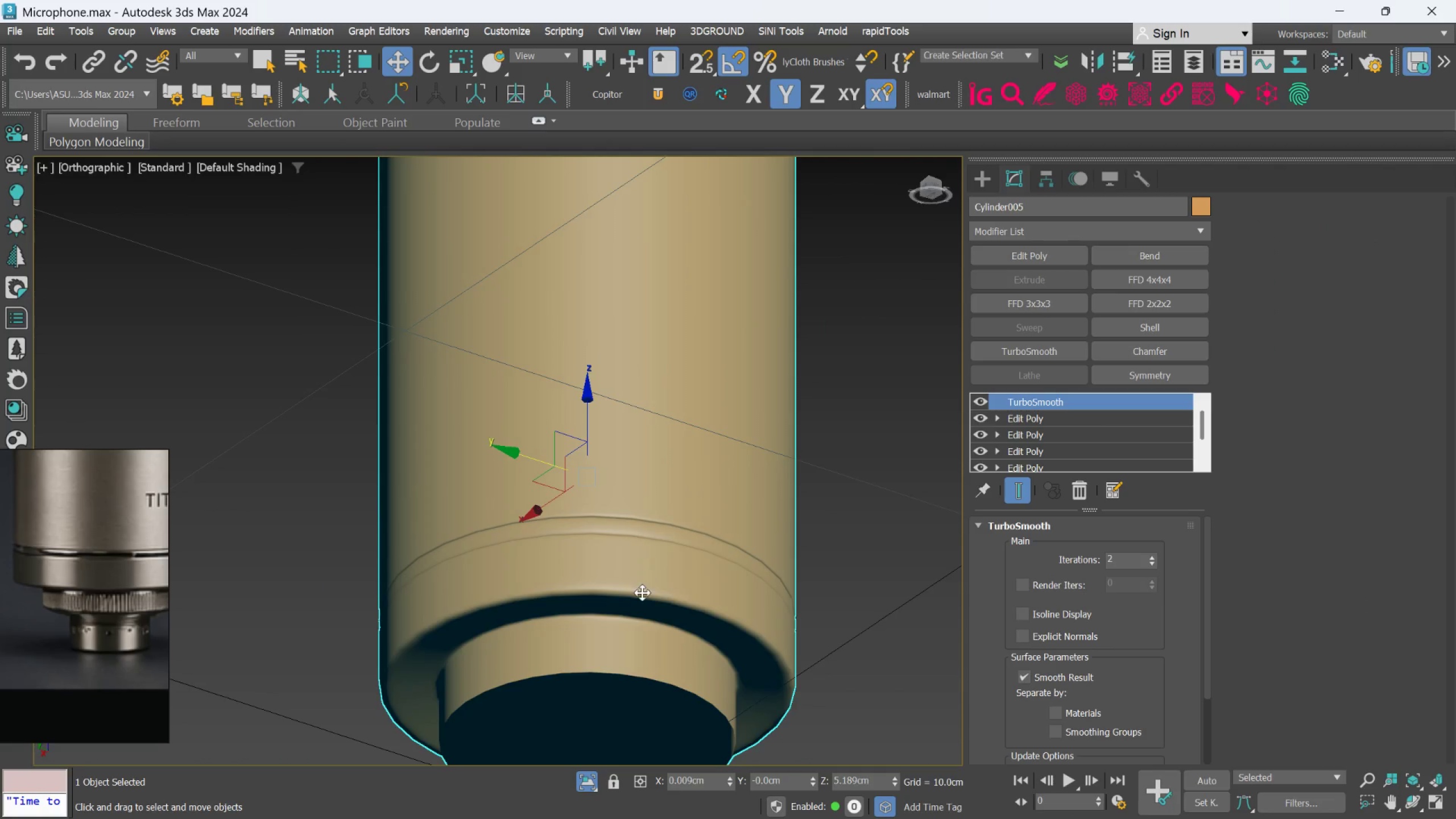 
scroll: coordinate [642, 594], scroll_direction: up, amount: 1.0
 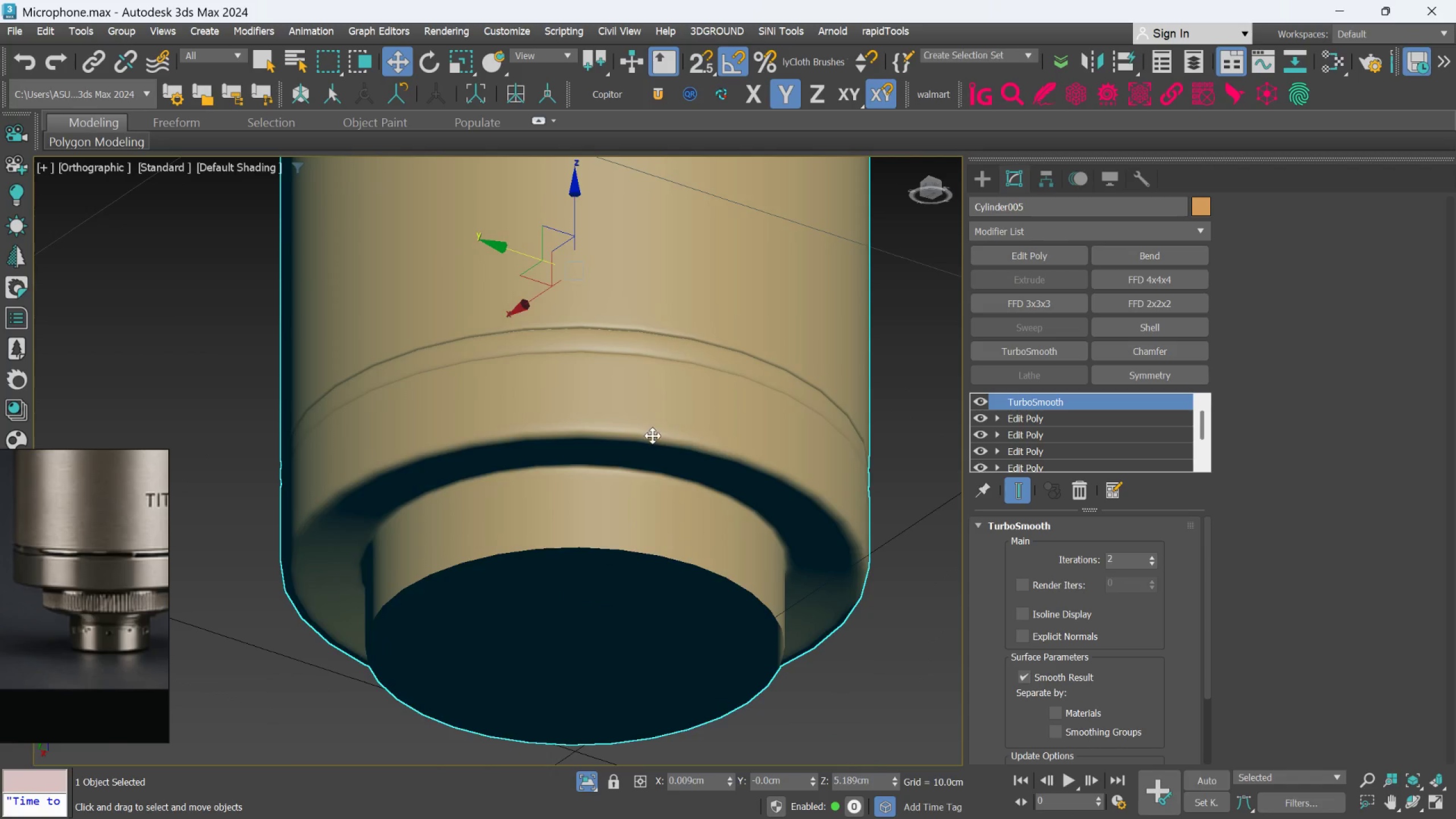 
hold_key(key=AltLeft, duration=0.49)
 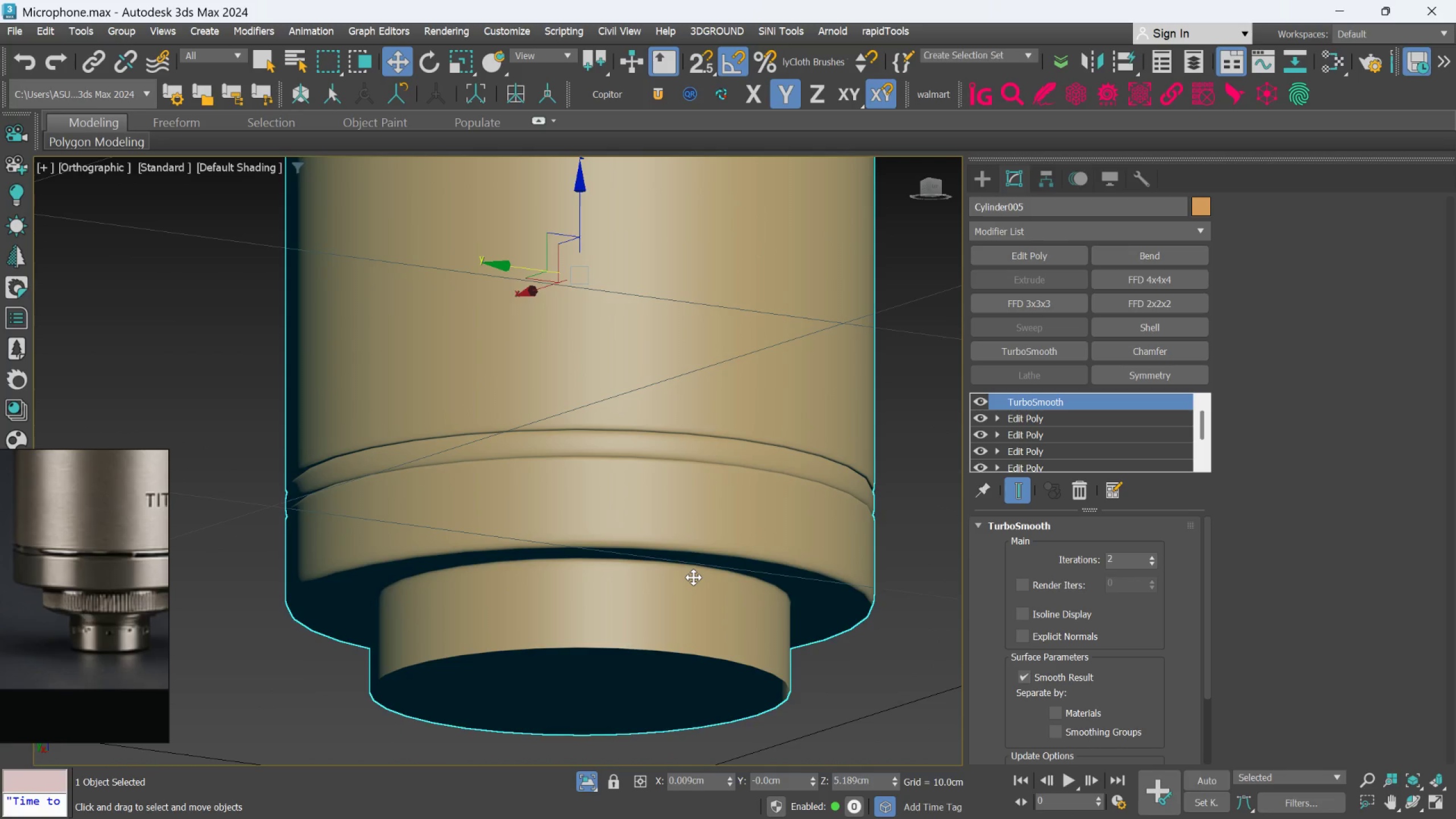 
scroll: coordinate [693, 580], scroll_direction: down, amount: 2.0
 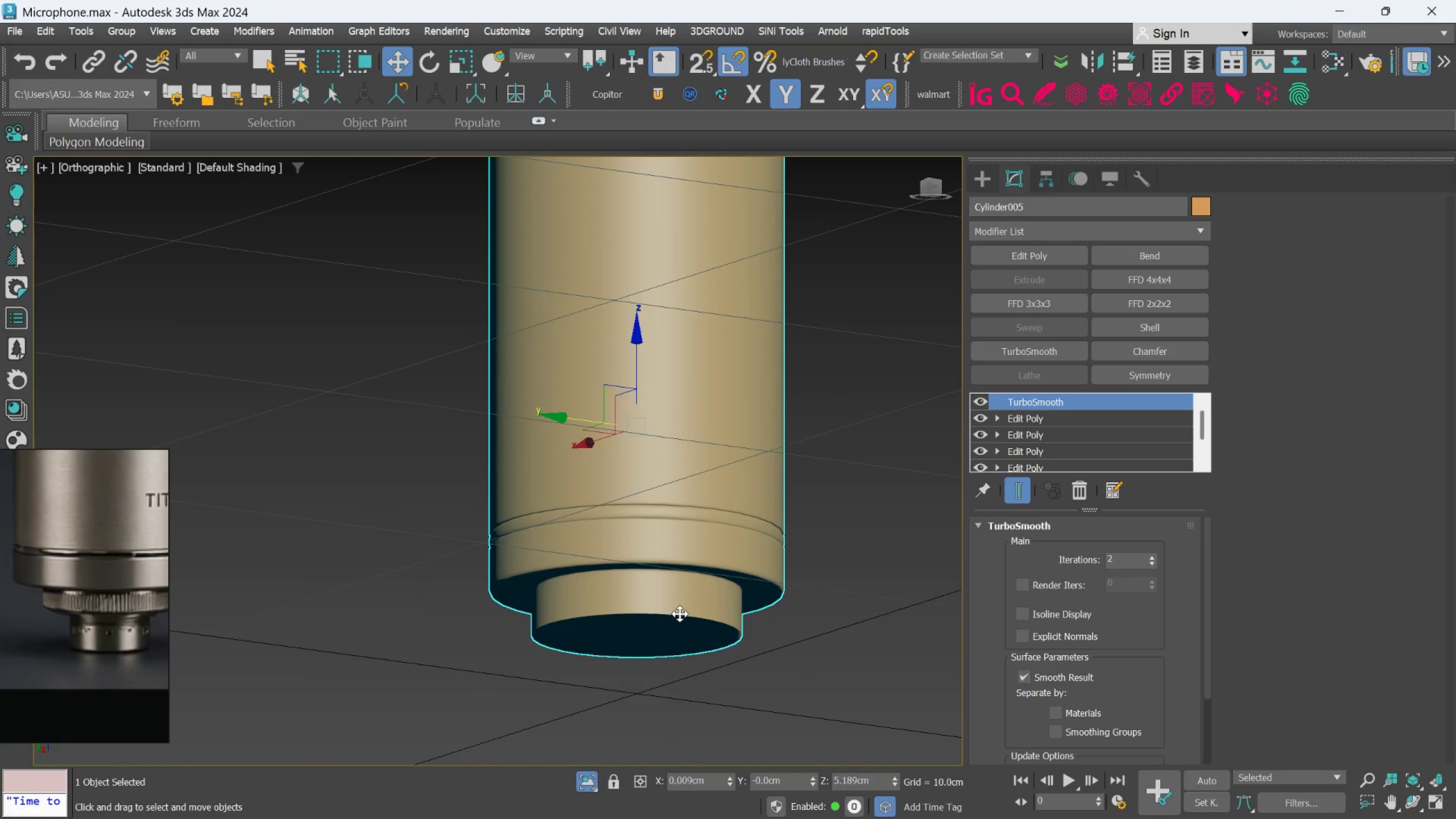 
scroll: coordinate [680, 614], scroll_direction: up, amount: 1.0
 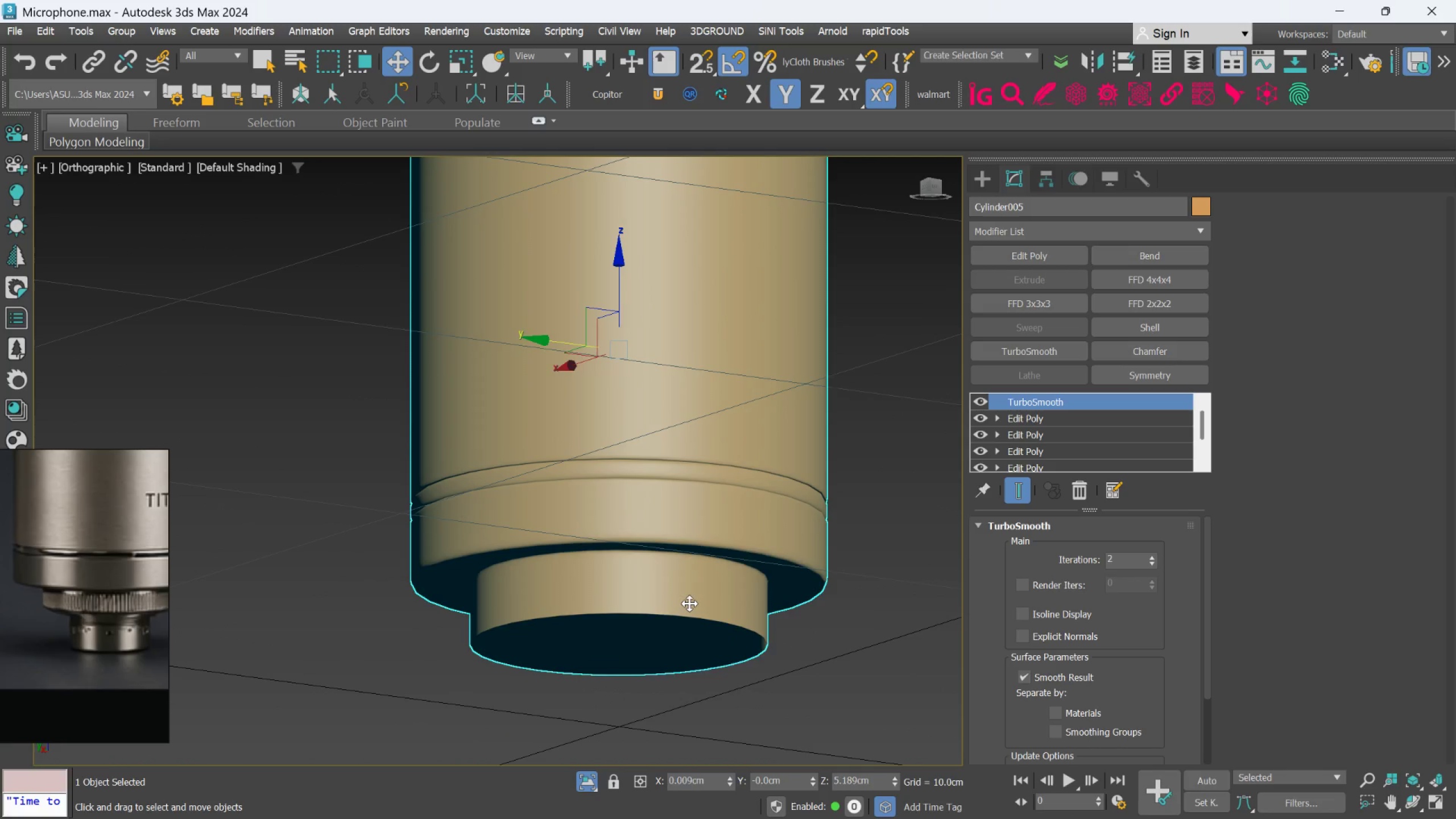 
left_click([1153, 565])
 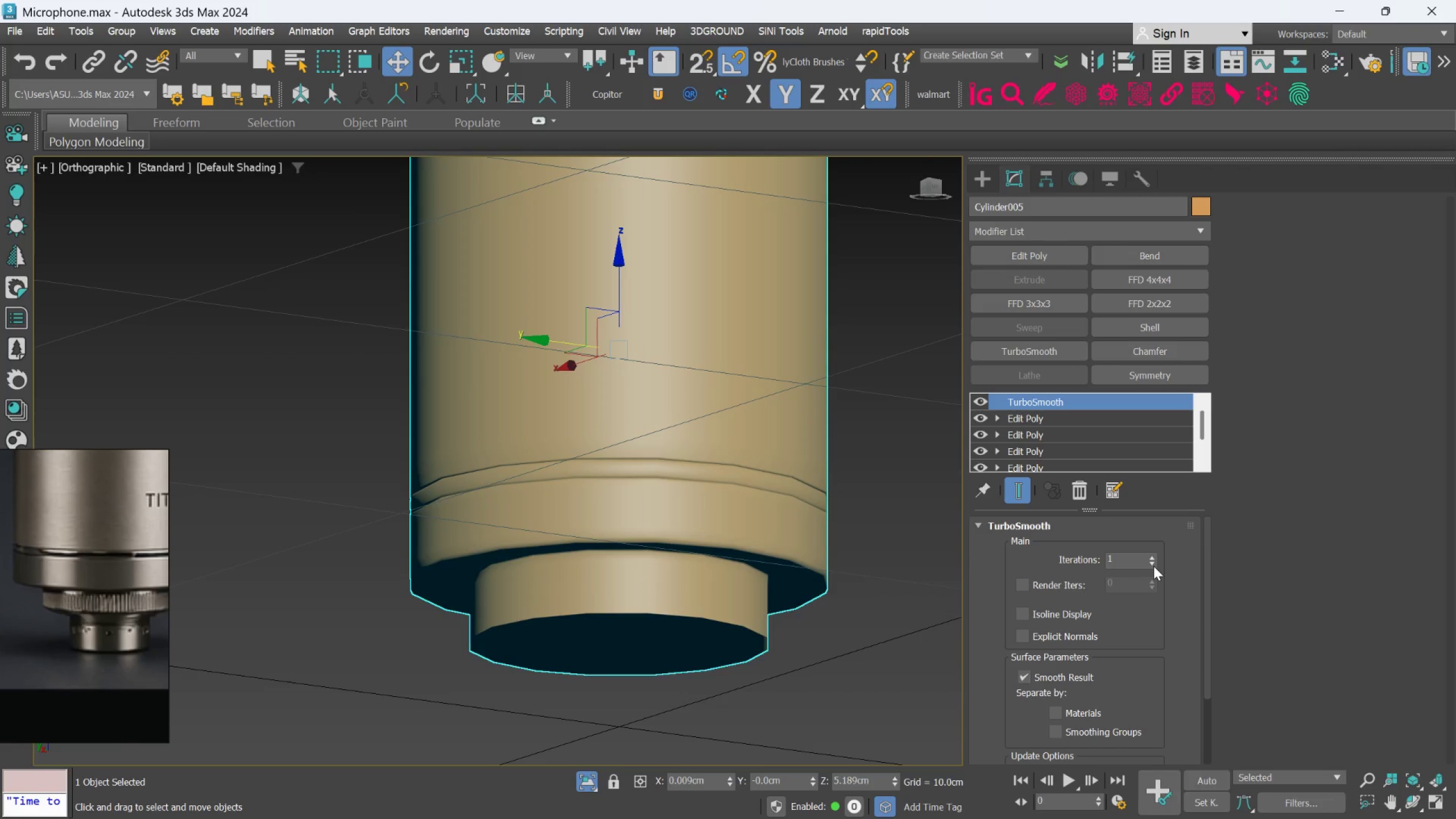 
key(F4)
 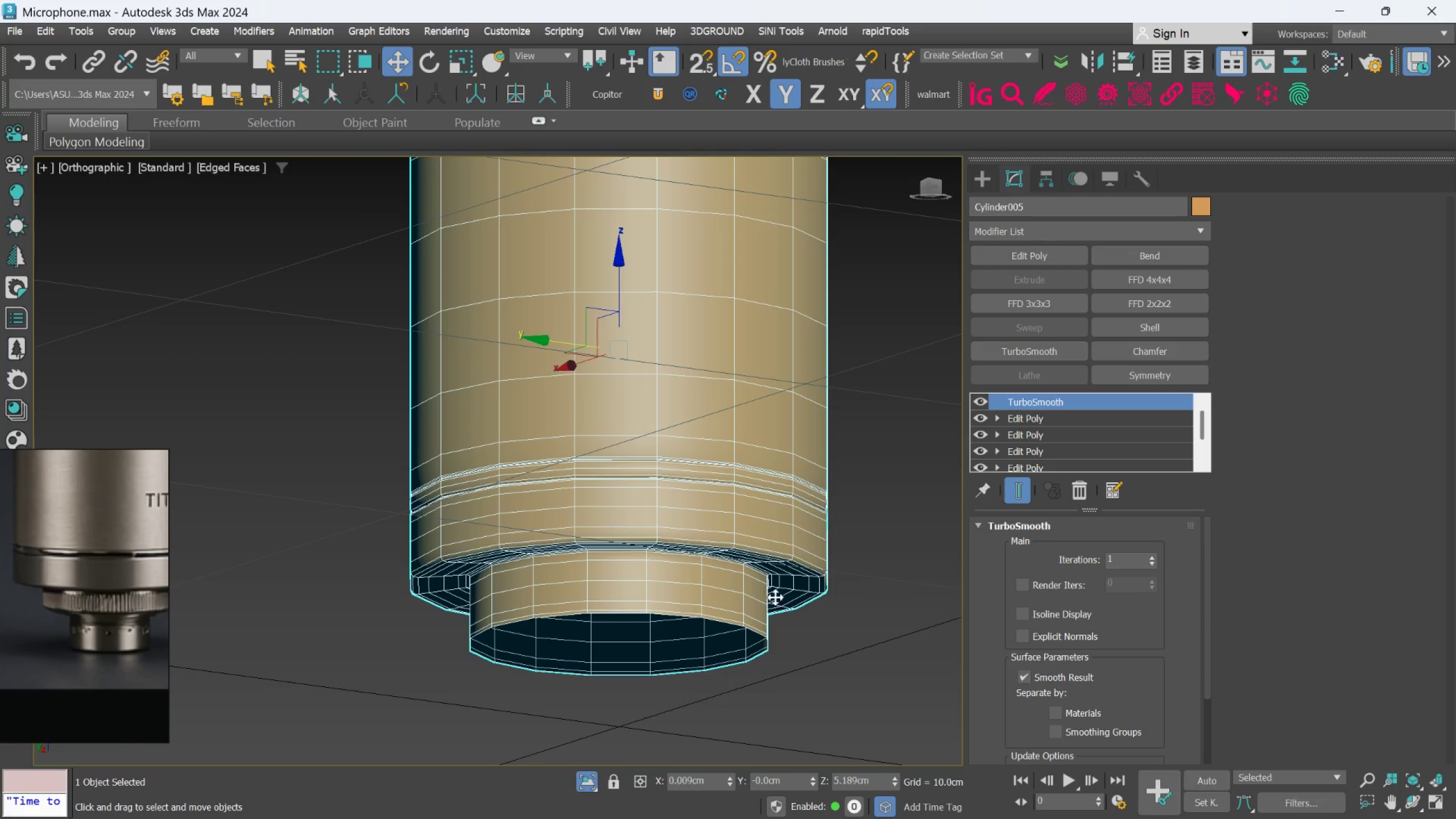 
scroll: coordinate [716, 598], scroll_direction: up, amount: 3.0
 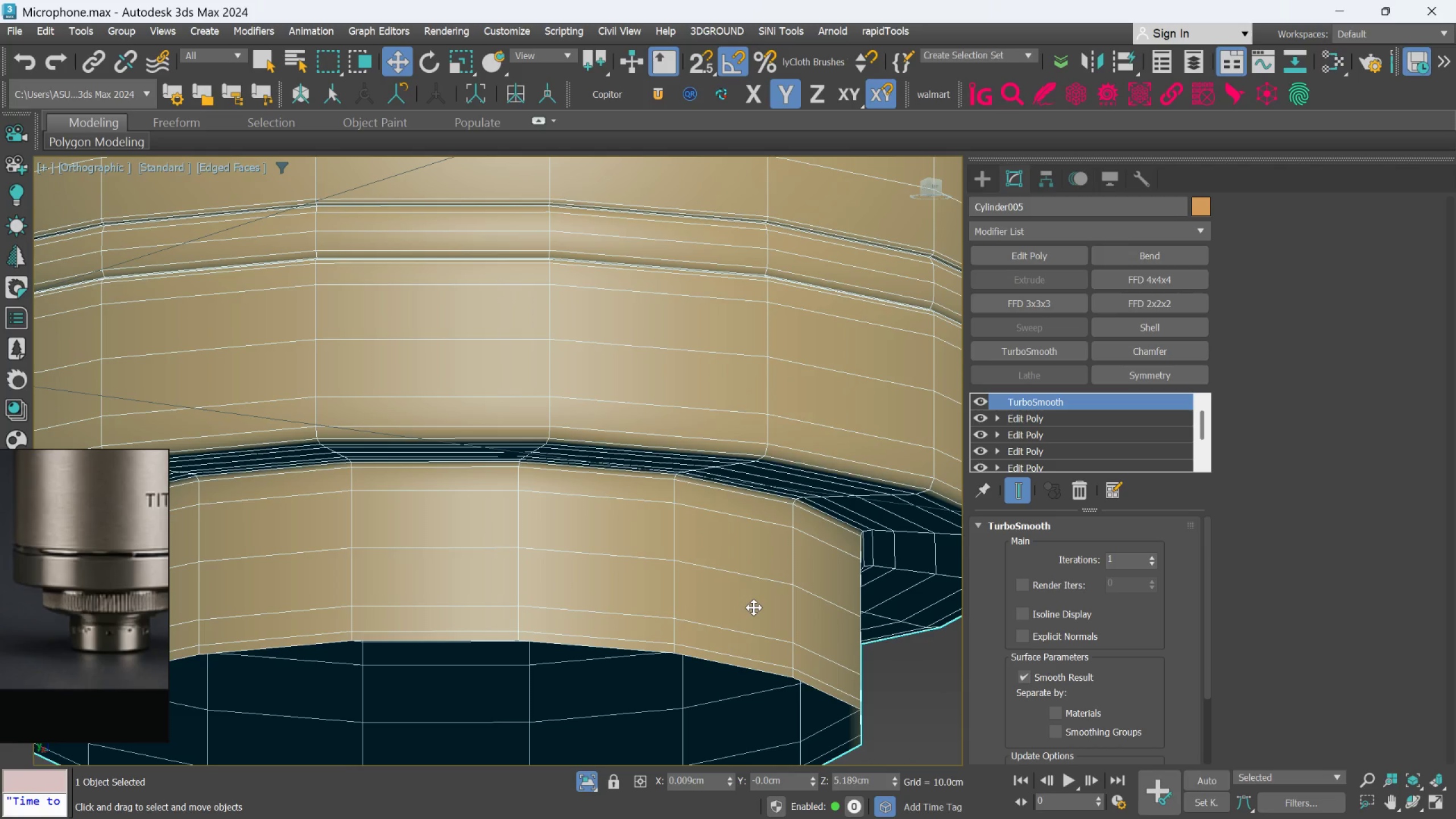 
wait(5.55)
 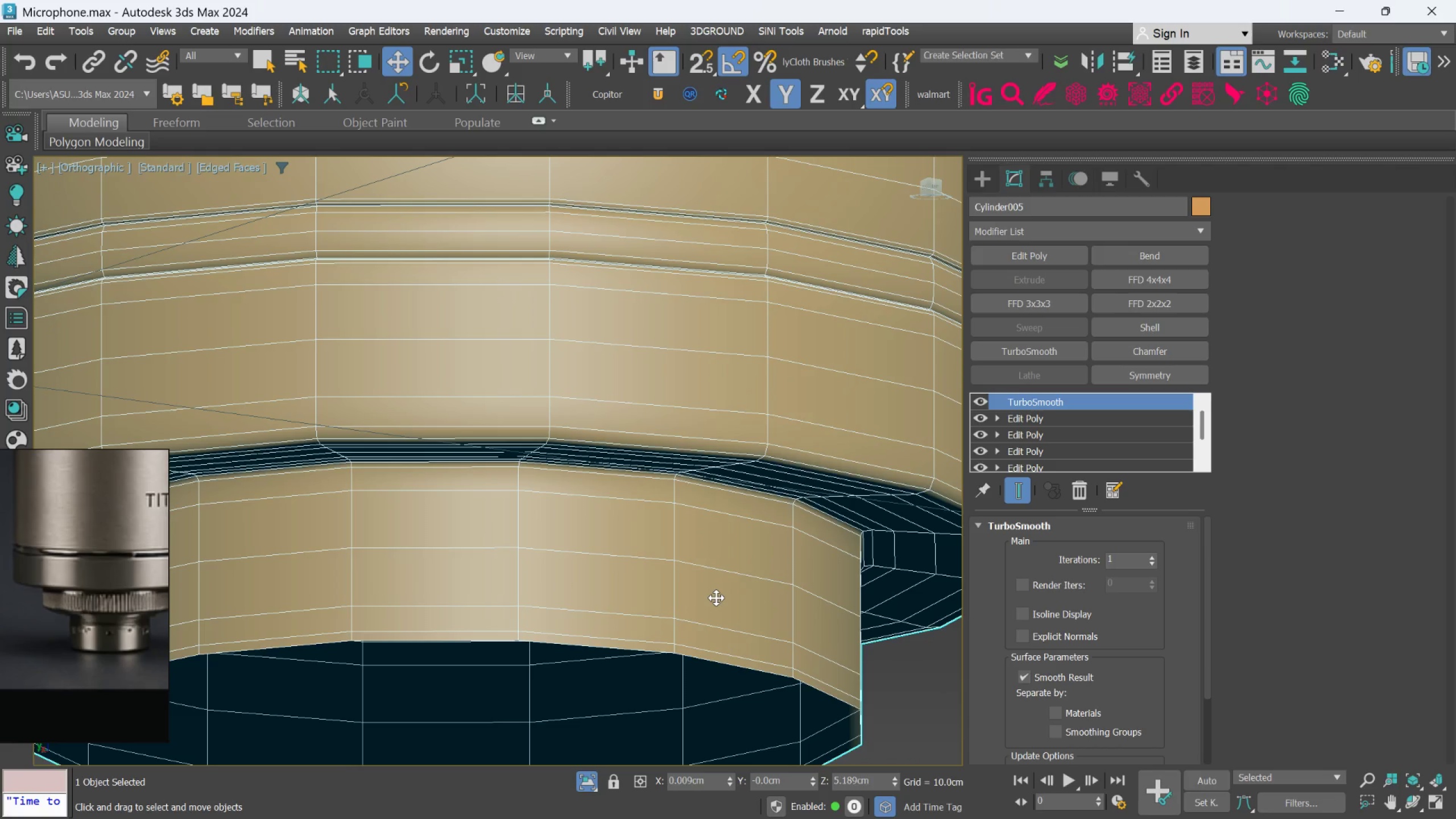 
left_click([1012, 252])
 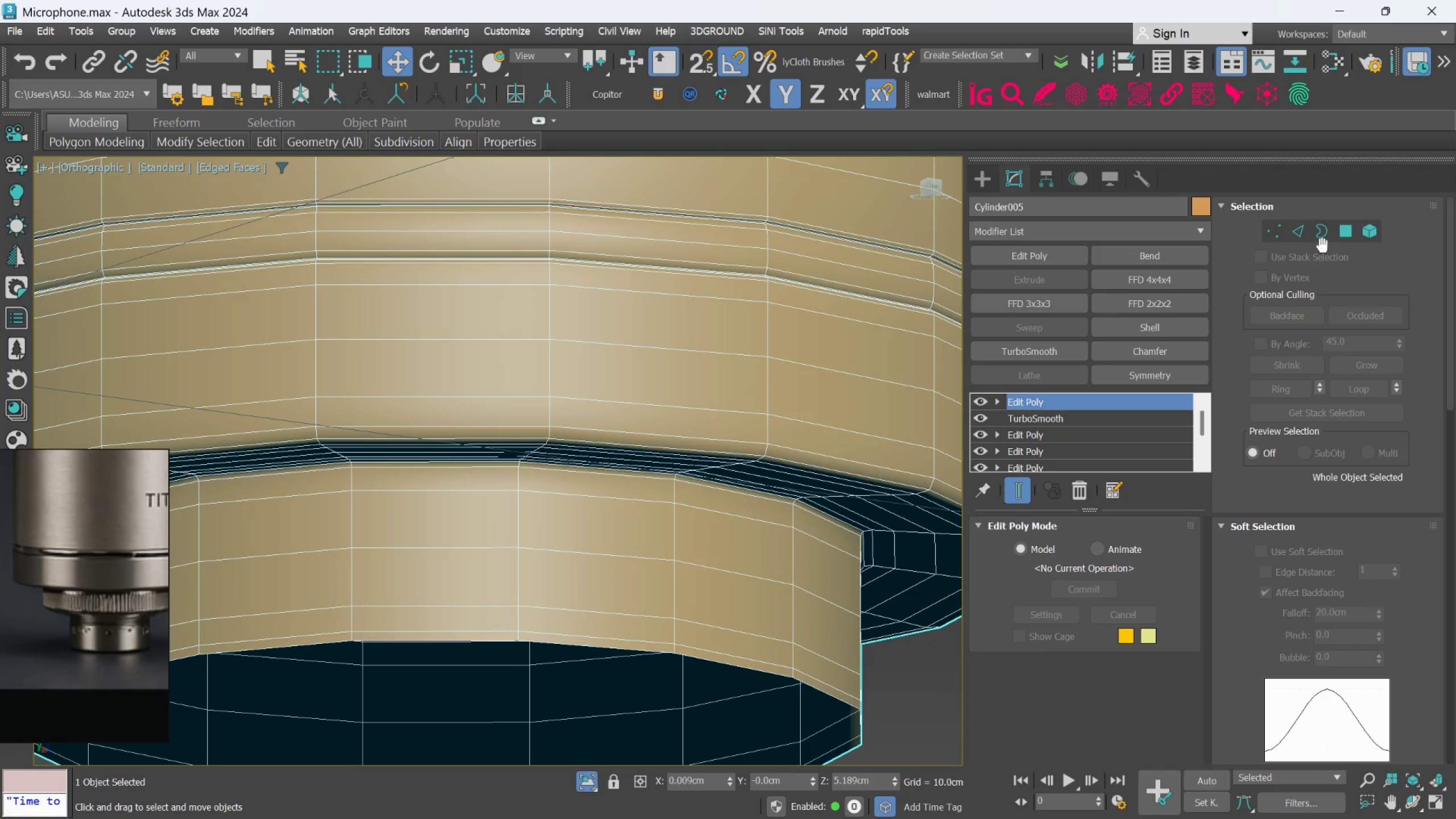 
left_click([1342, 229])
 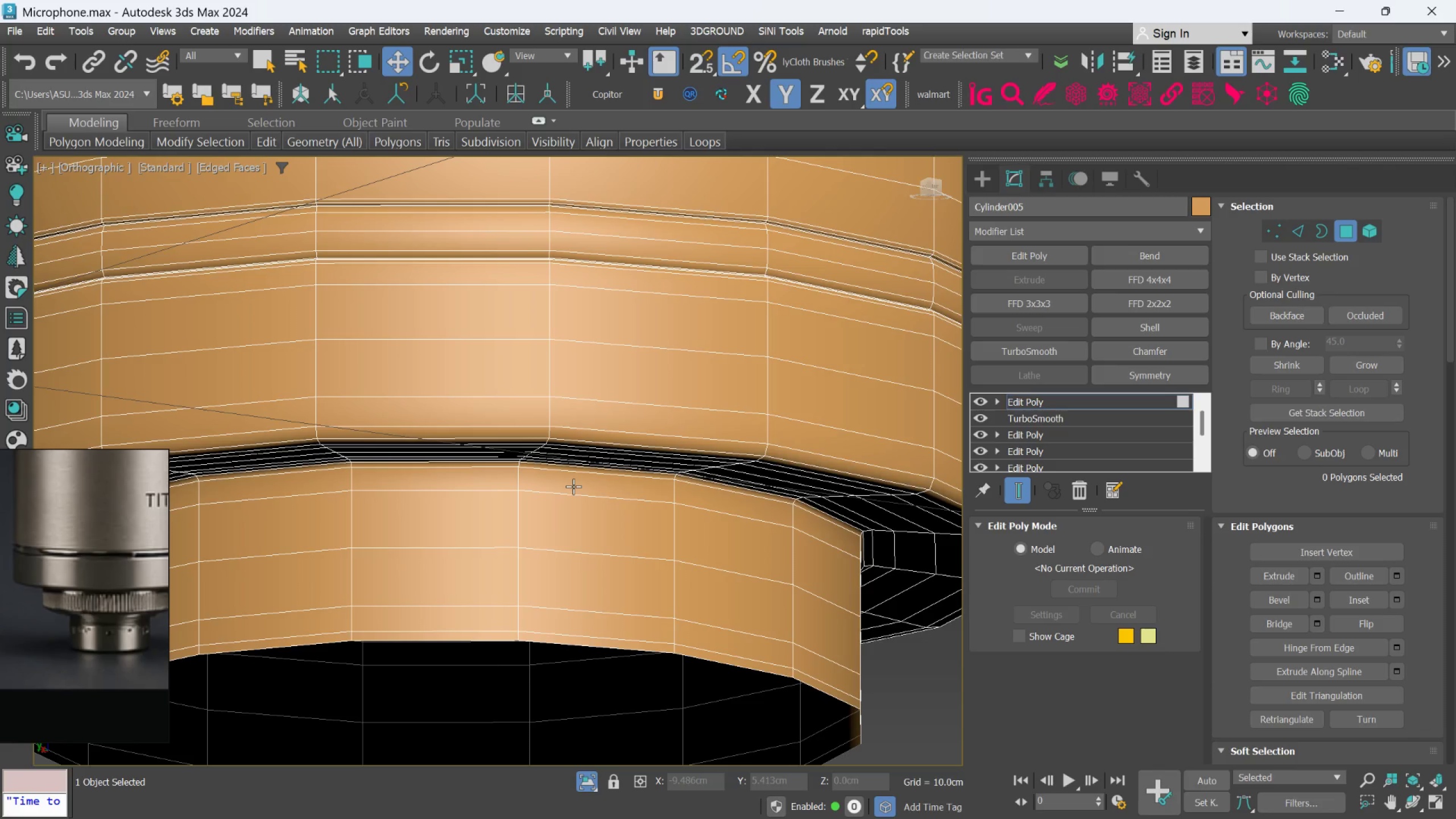 
left_click([573, 487])
 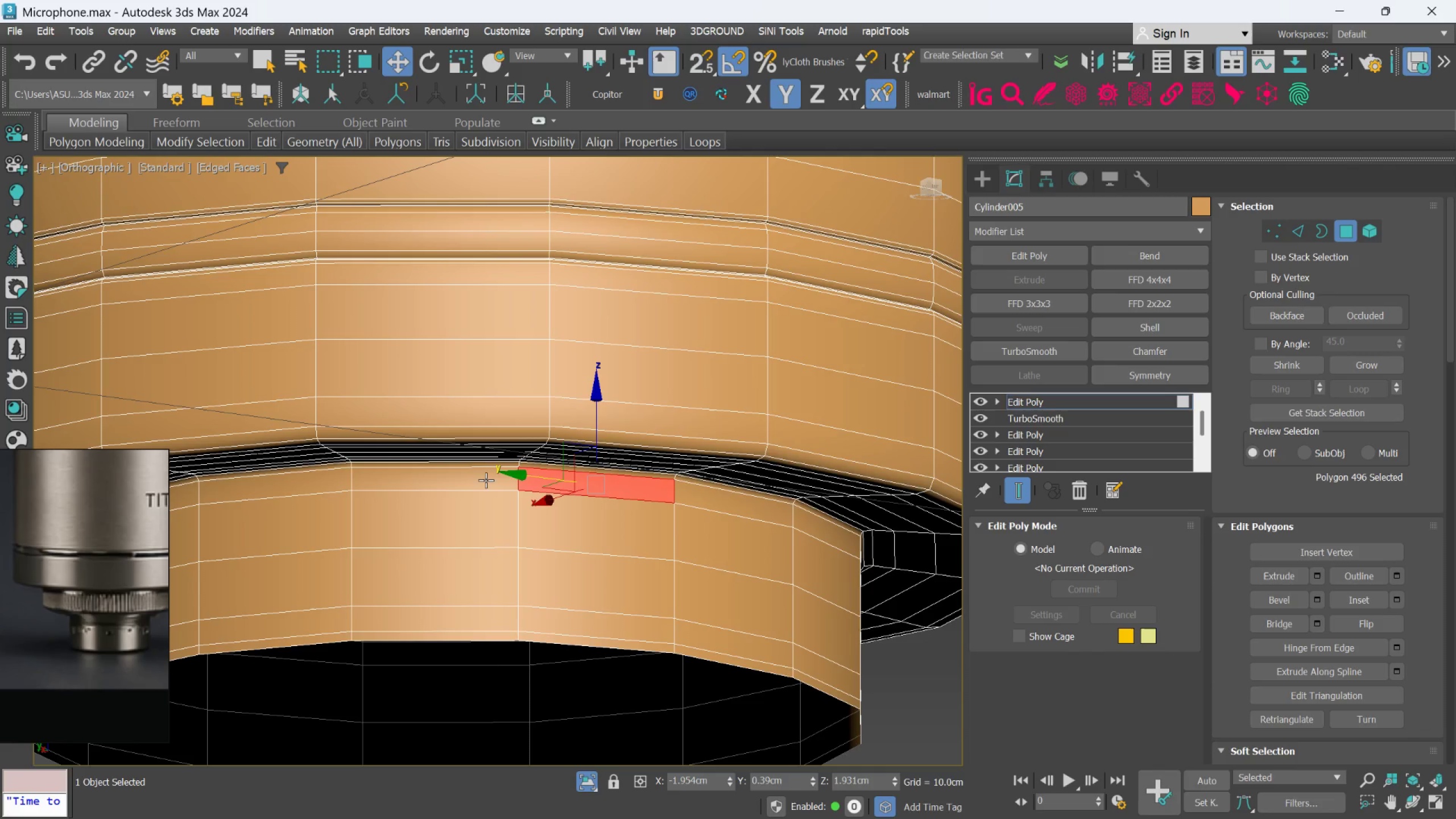 
scroll: coordinate [489, 468], scroll_direction: up, amount: 3.0
 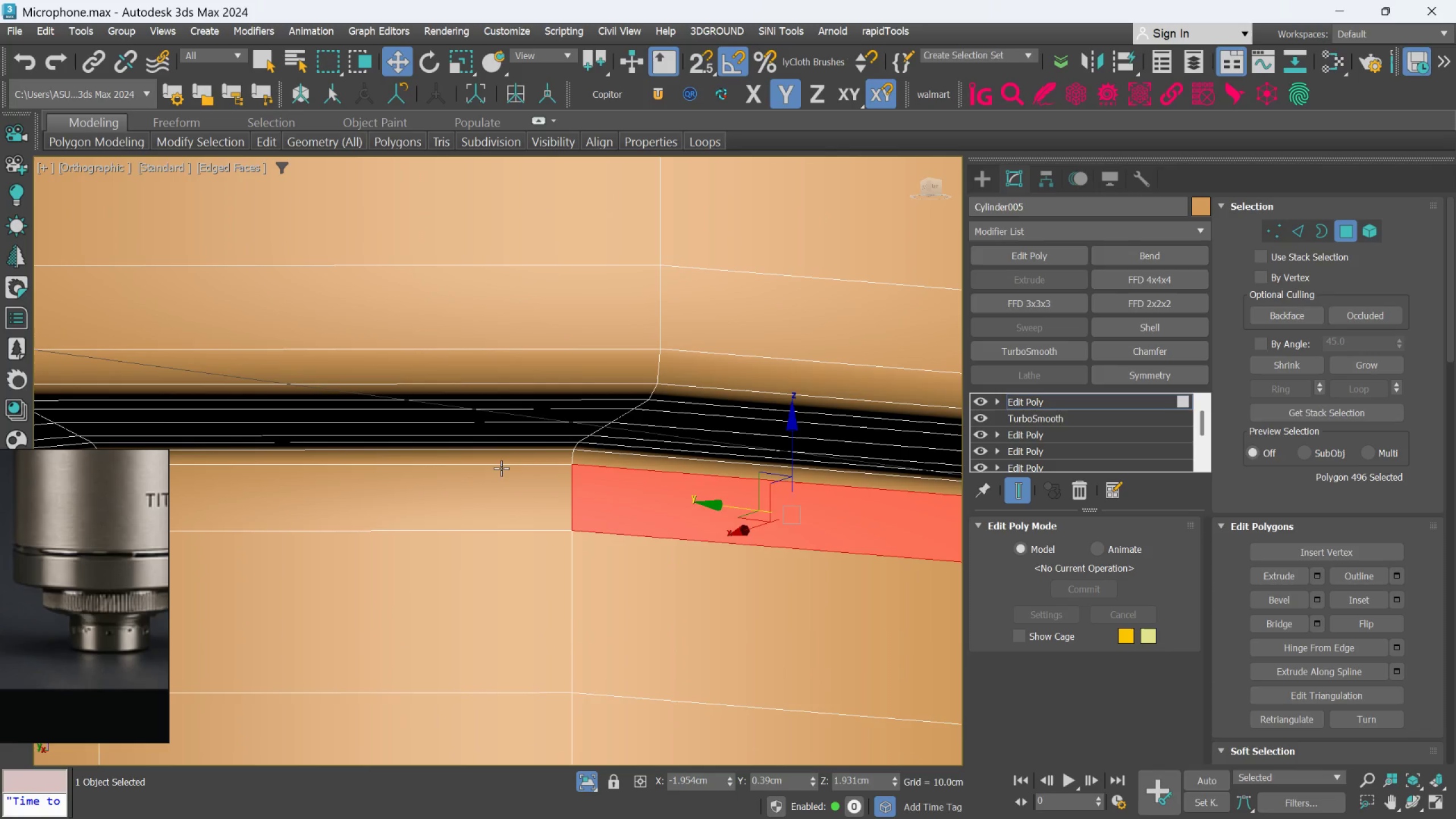 
left_click([503, 464])
 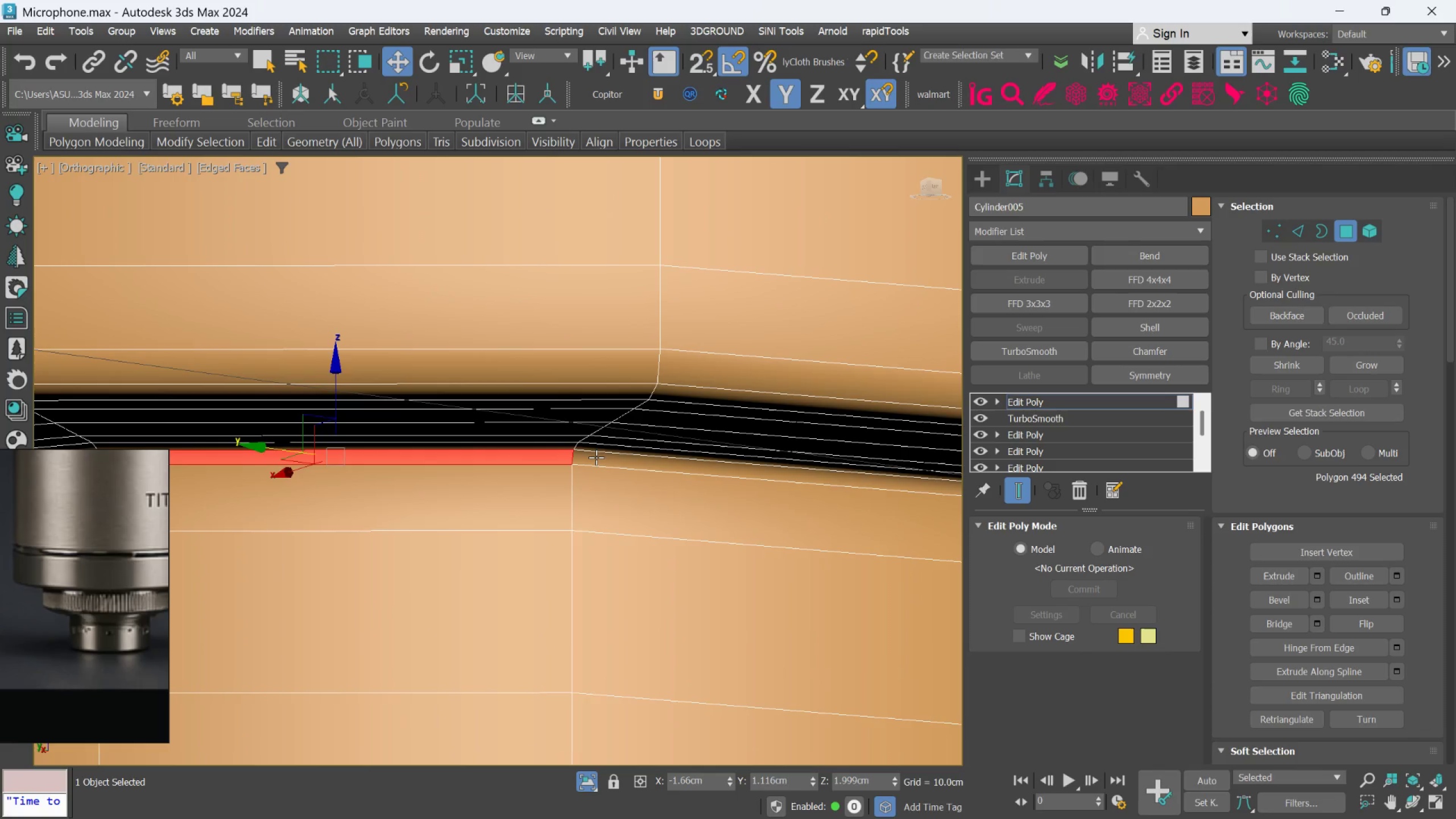 
double_click([596, 457])
 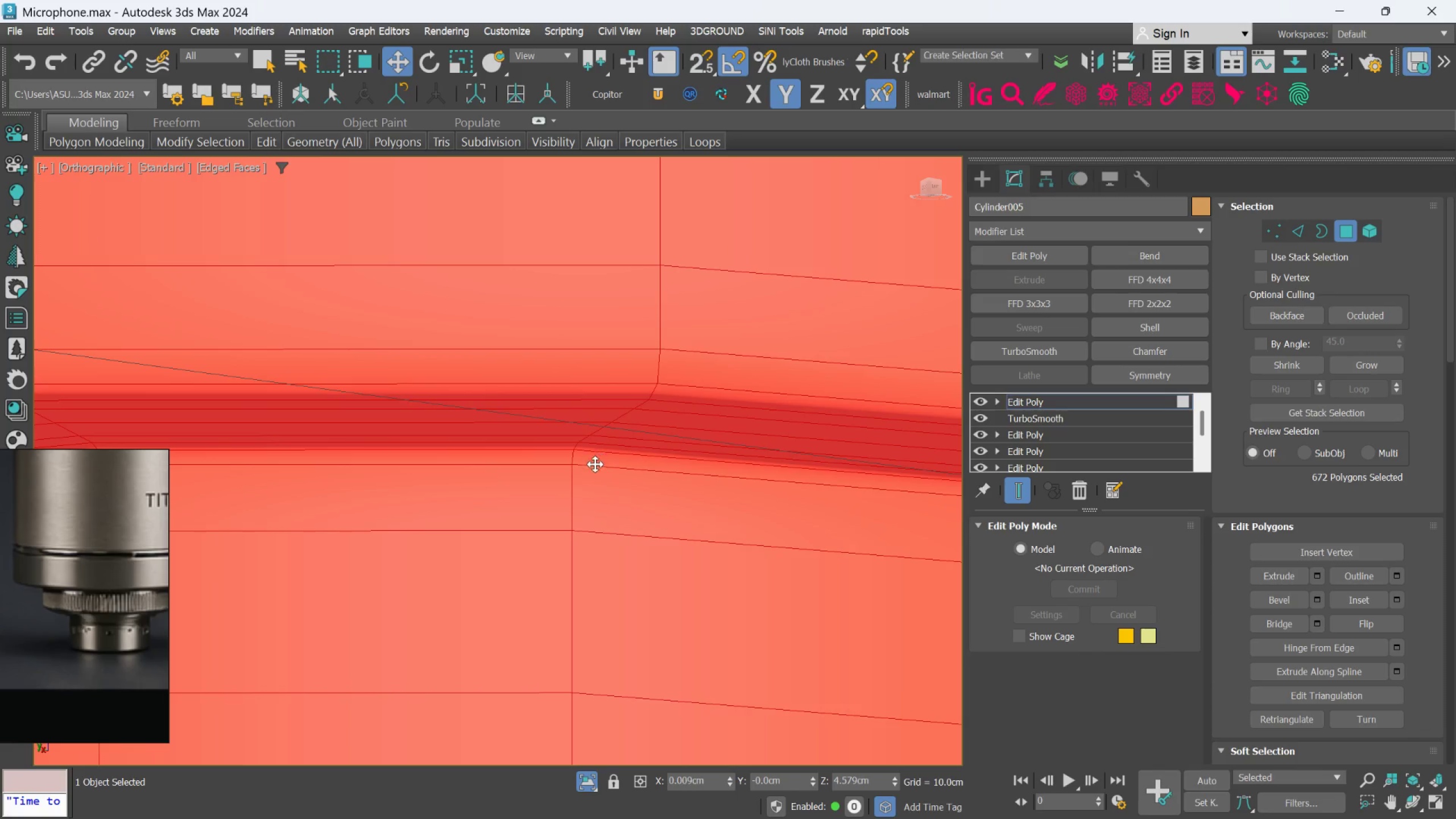 
left_click([663, 491])
 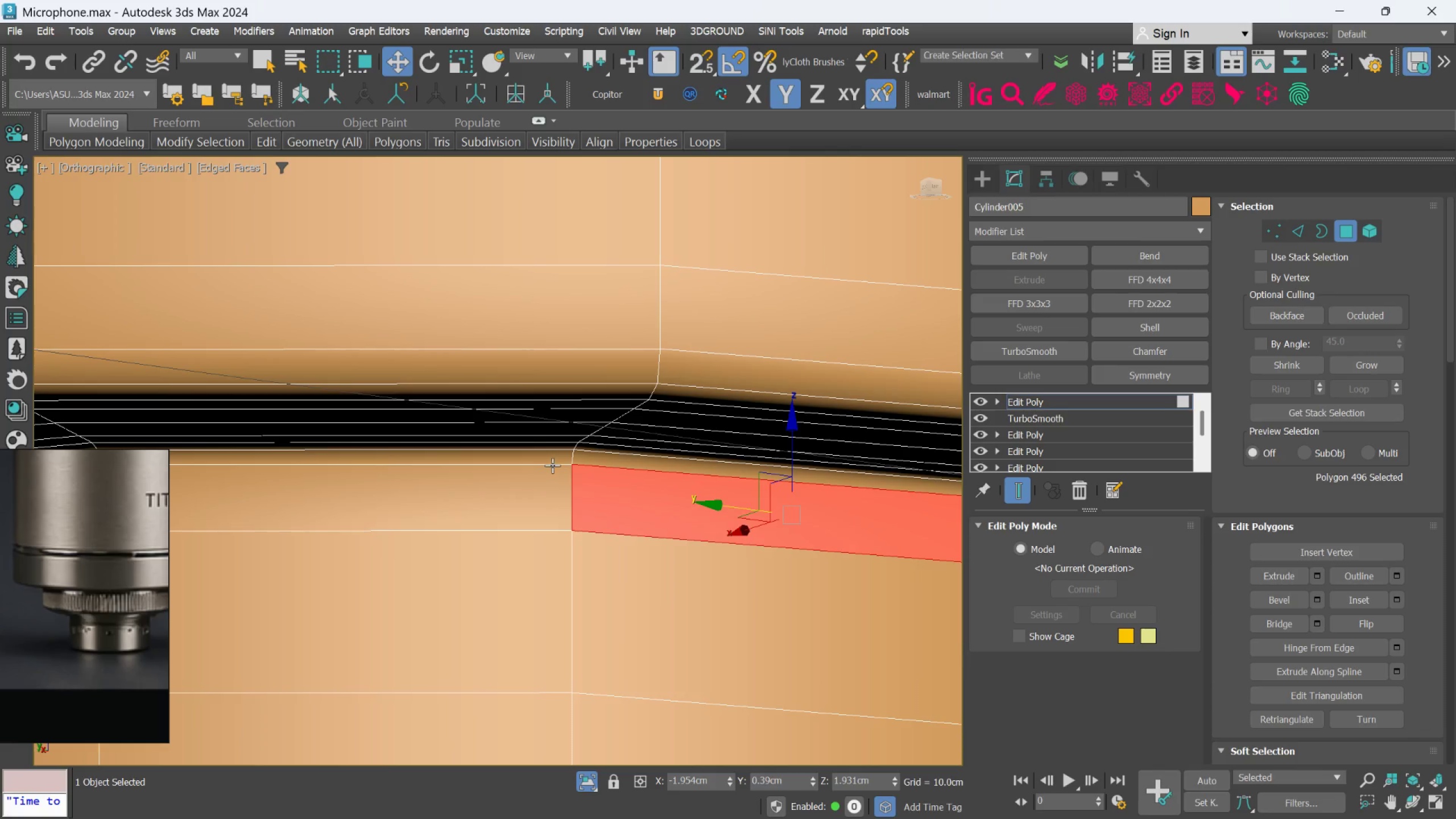 
left_click([548, 460])
 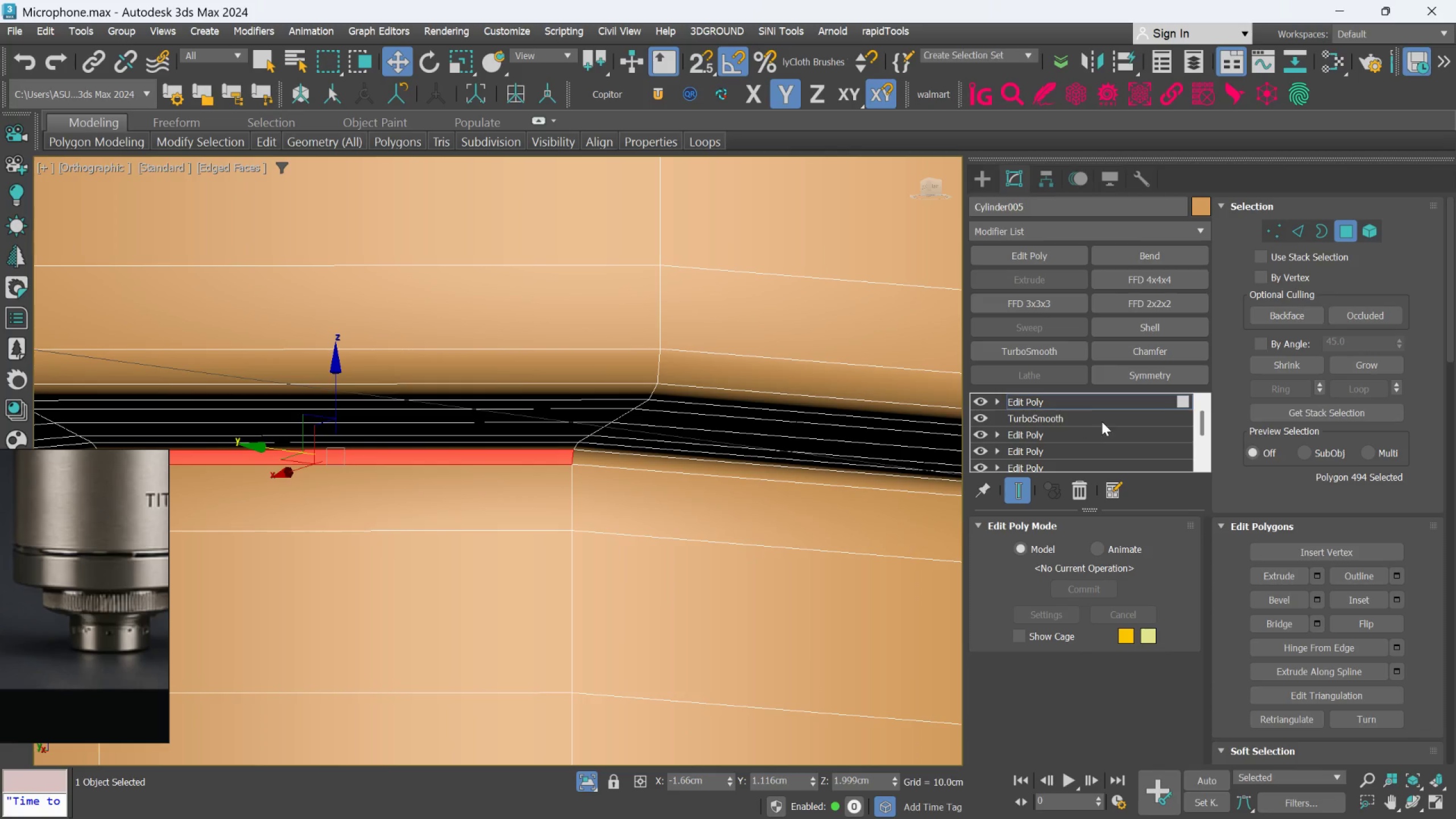 
left_click([1102, 400])
 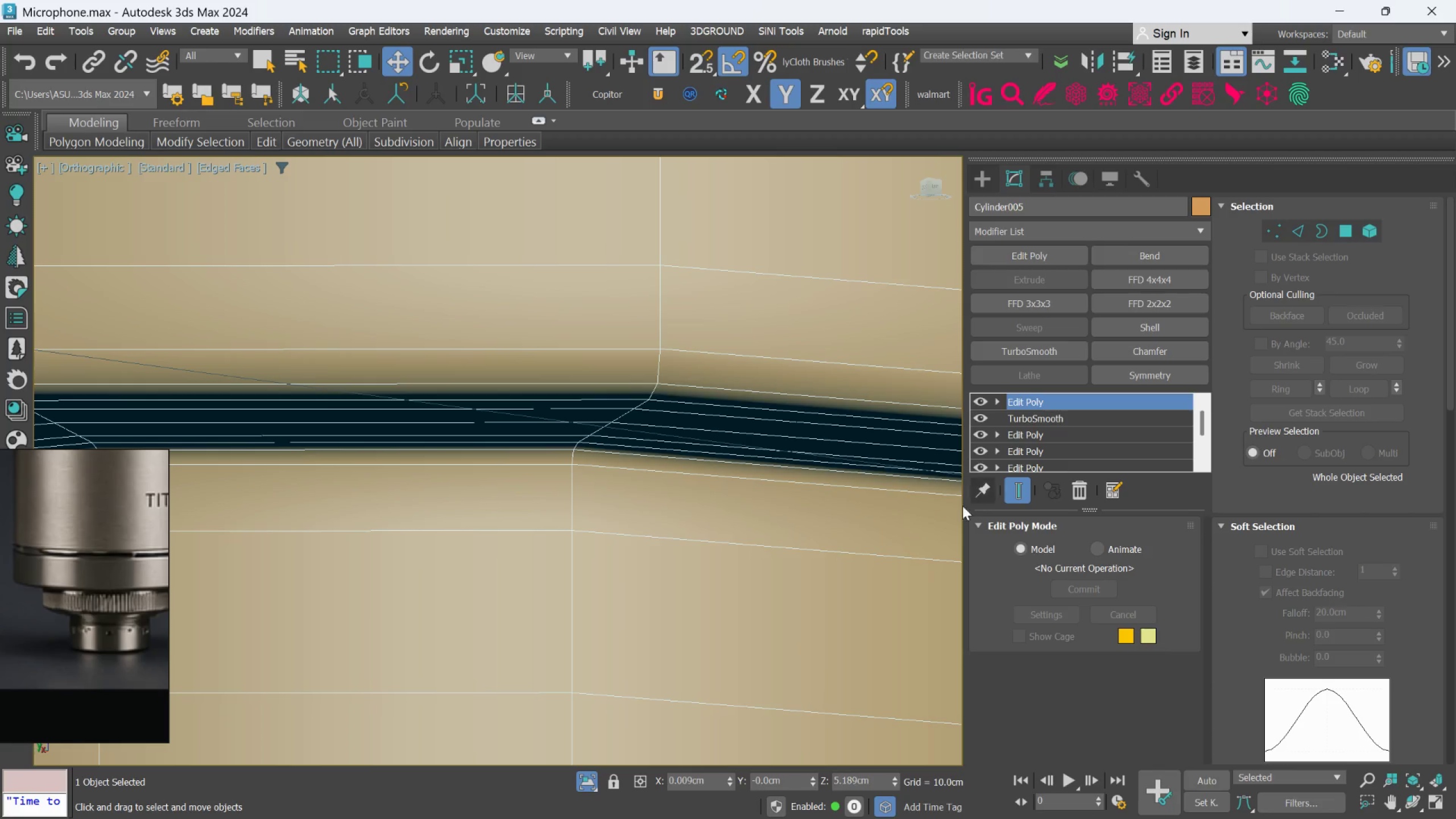 
scroll: coordinate [539, 522], scroll_direction: down, amount: 5.0
 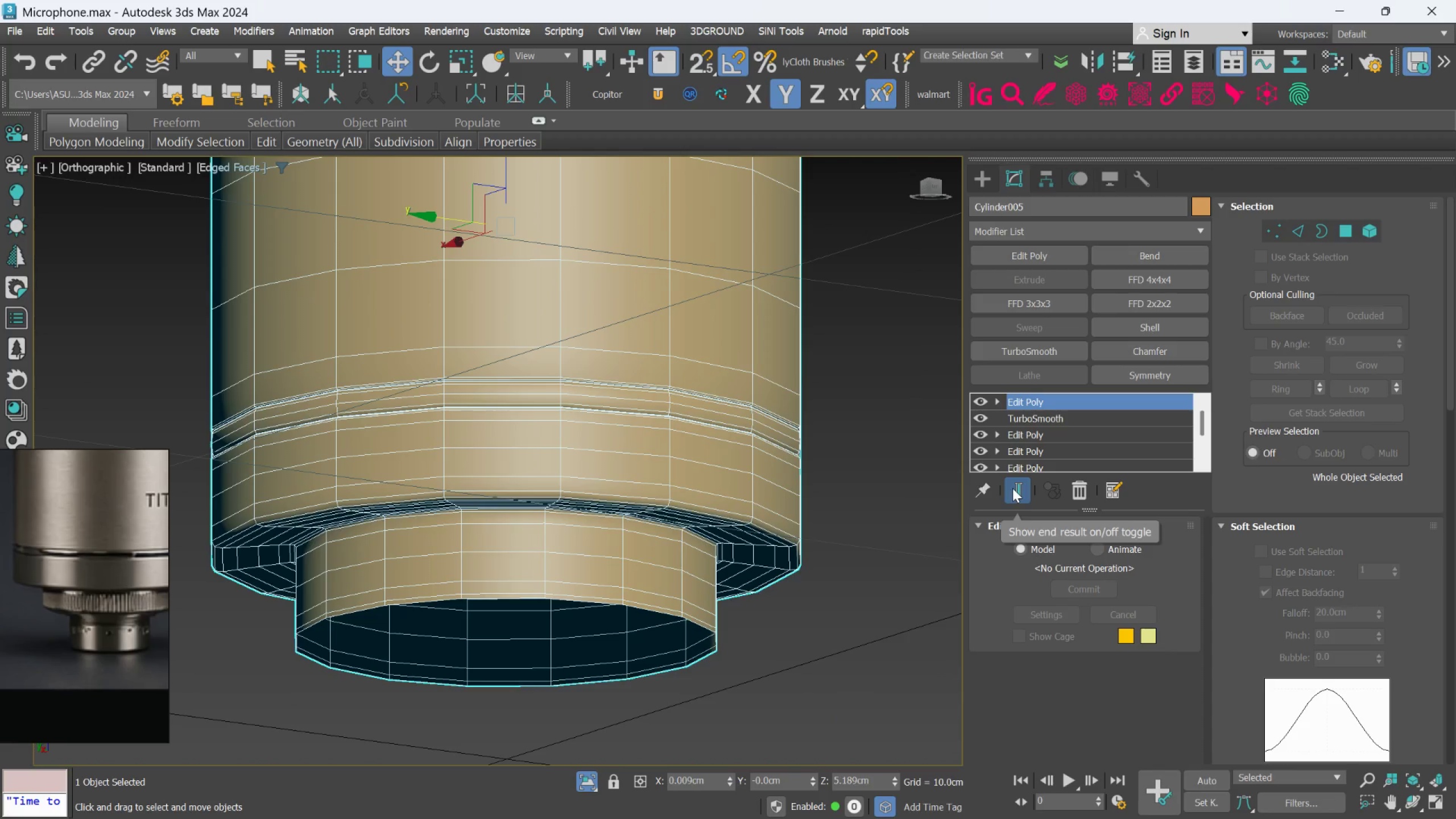 
scroll: coordinate [471, 541], scroll_direction: up, amount: 2.0
 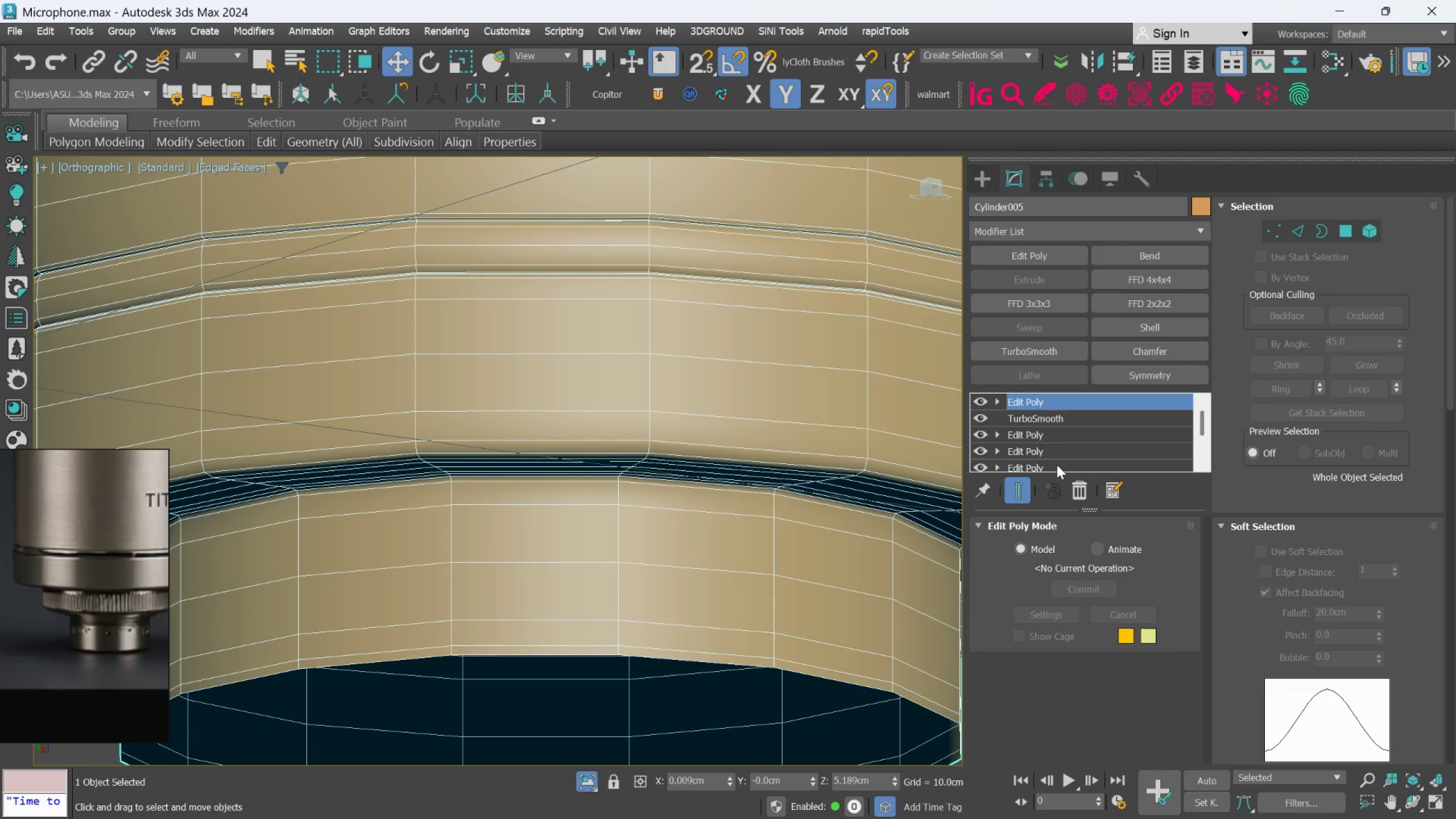 
left_click([1065, 420])
 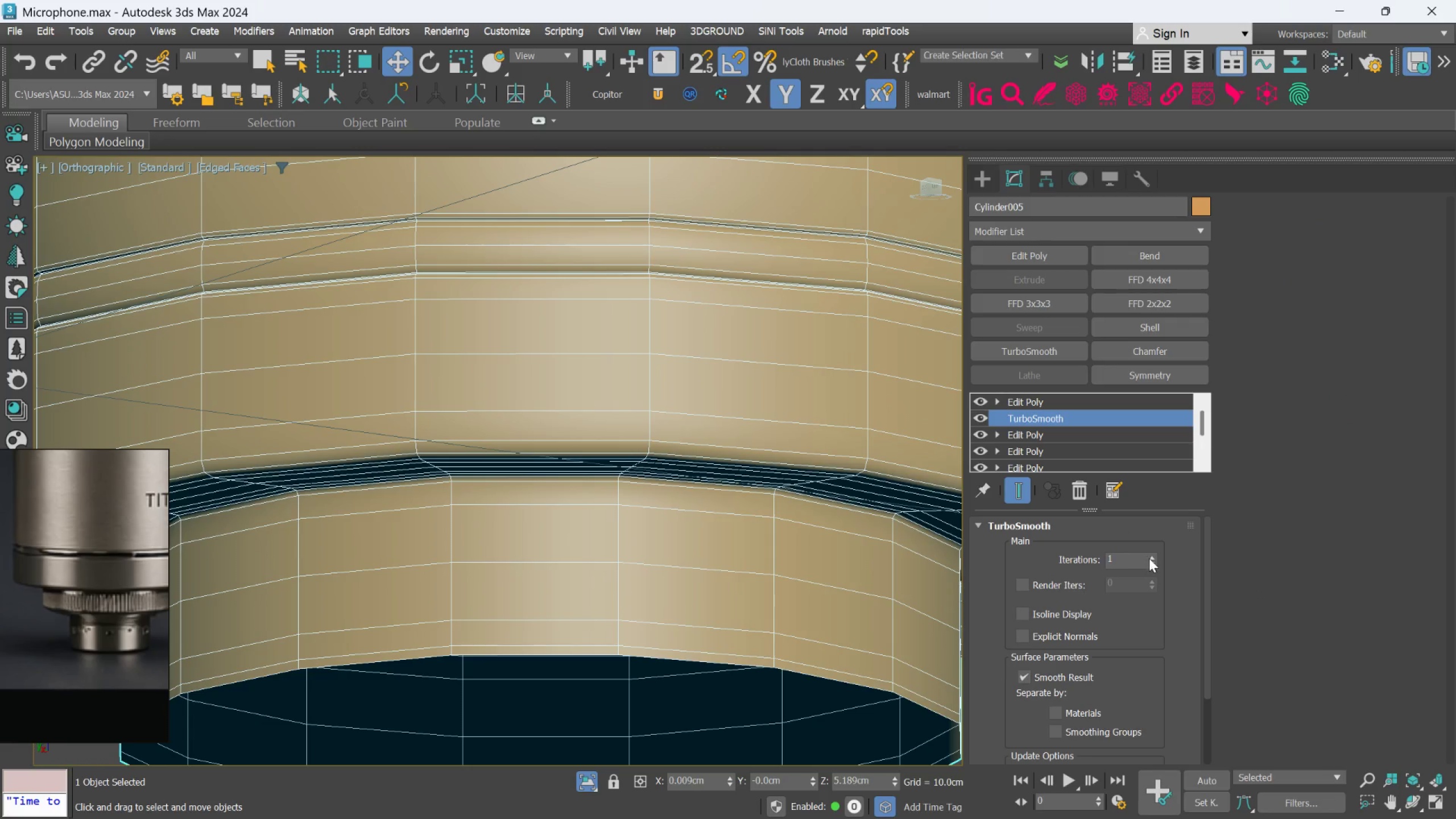 
left_click([1152, 558])
 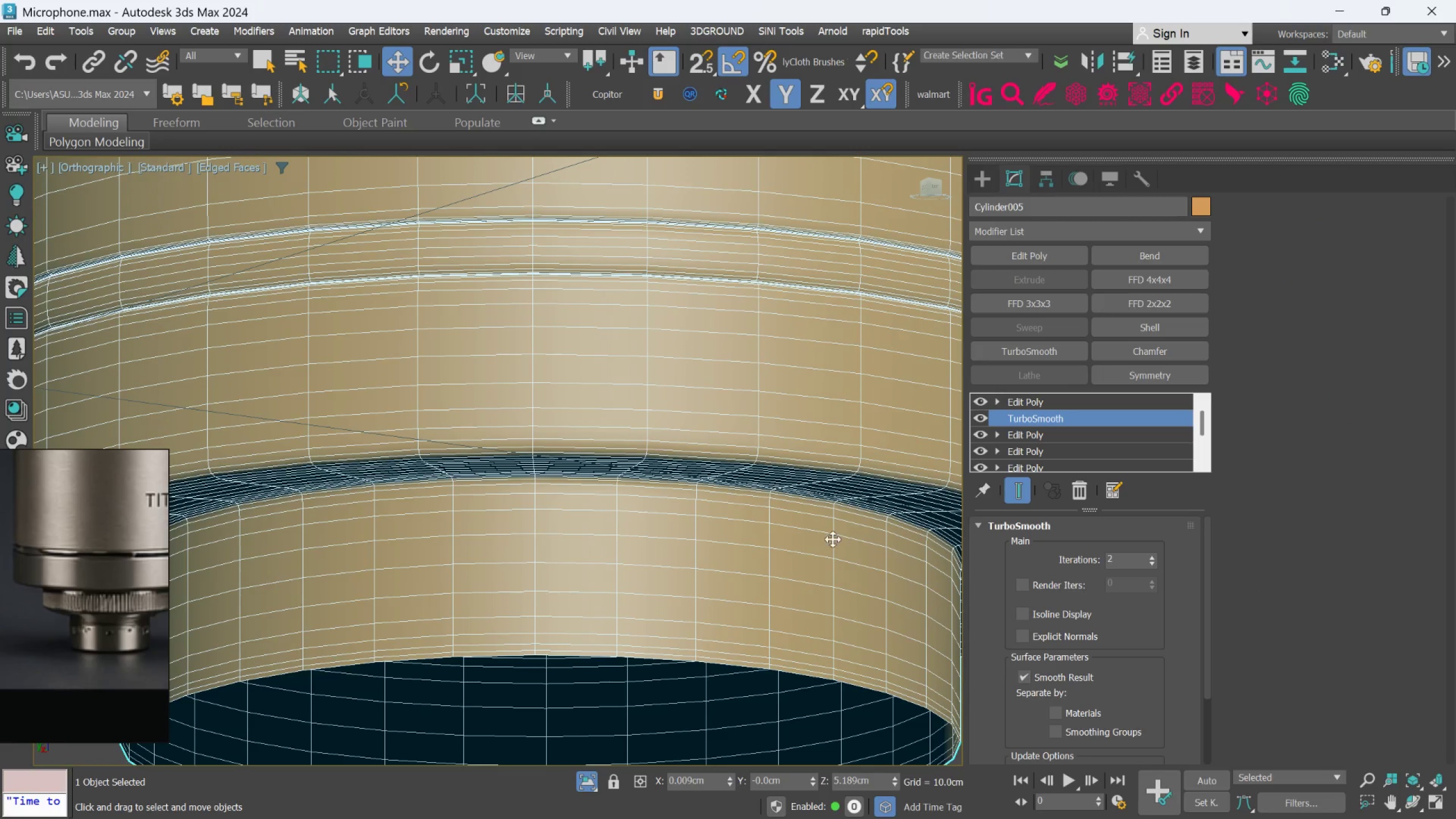 
scroll: coordinate [599, 545], scroll_direction: up, amount: 2.0
 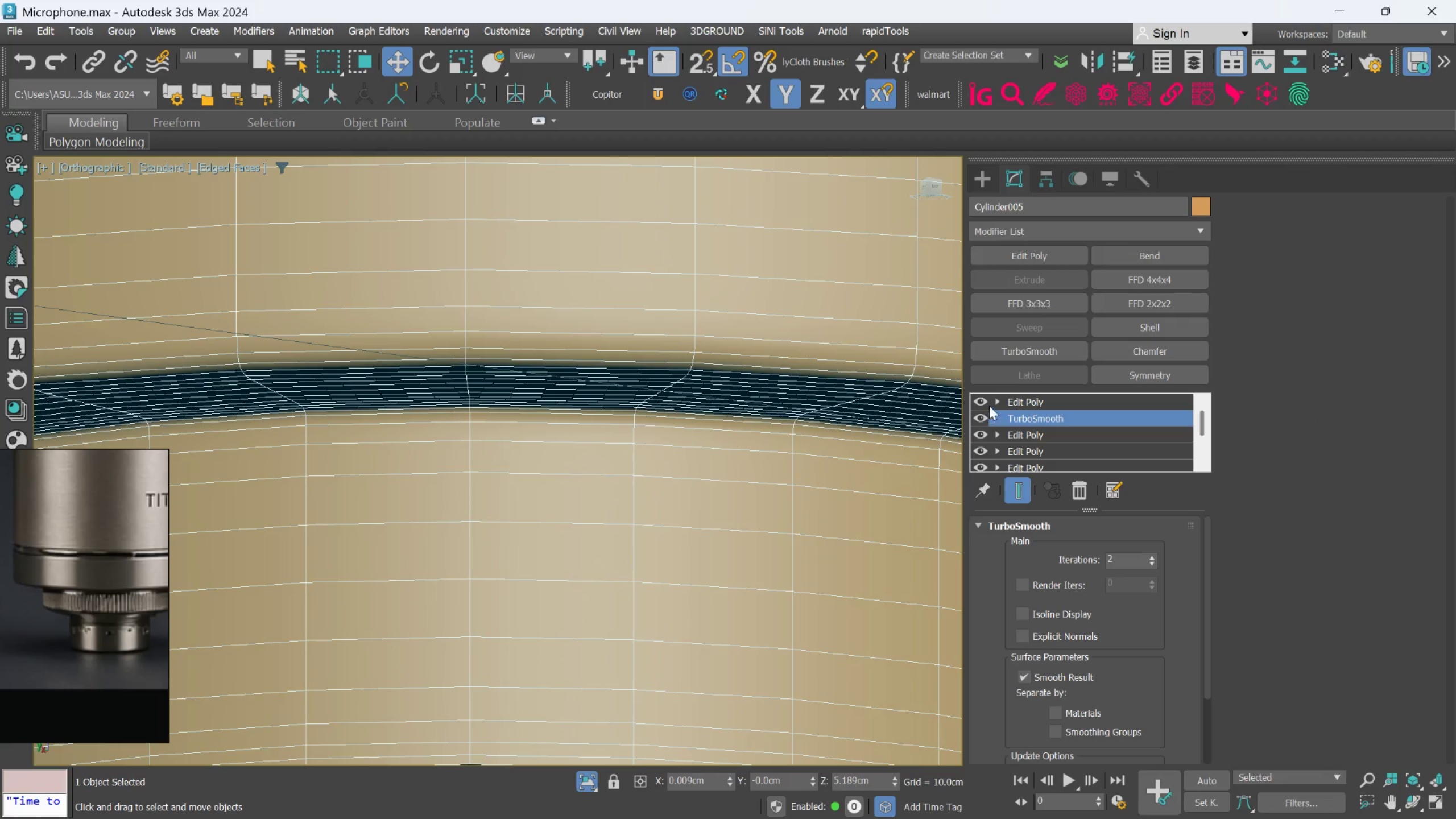 
left_click([1032, 404])
 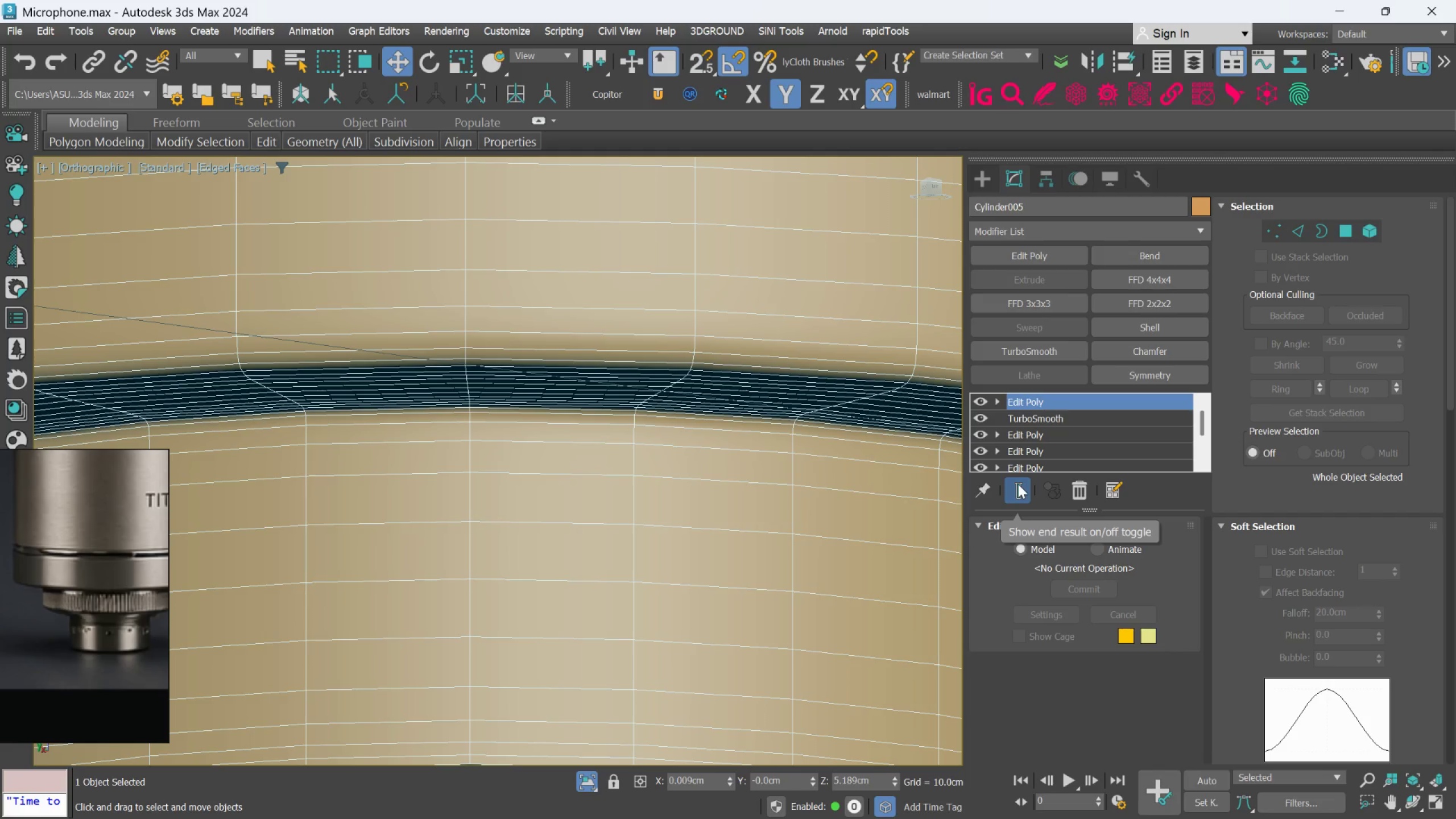 
left_click([1018, 484])
 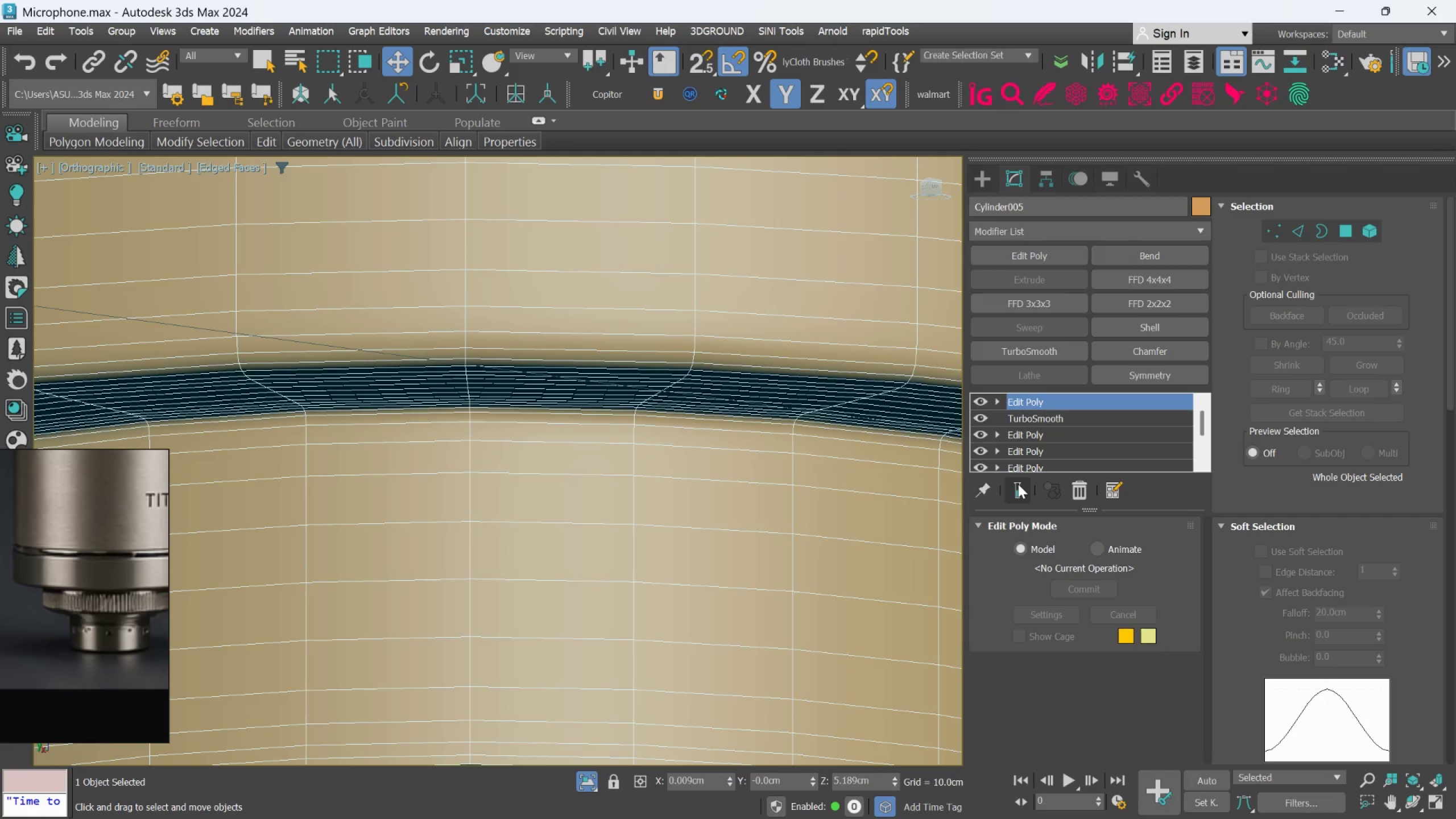 
left_click([1018, 484])
 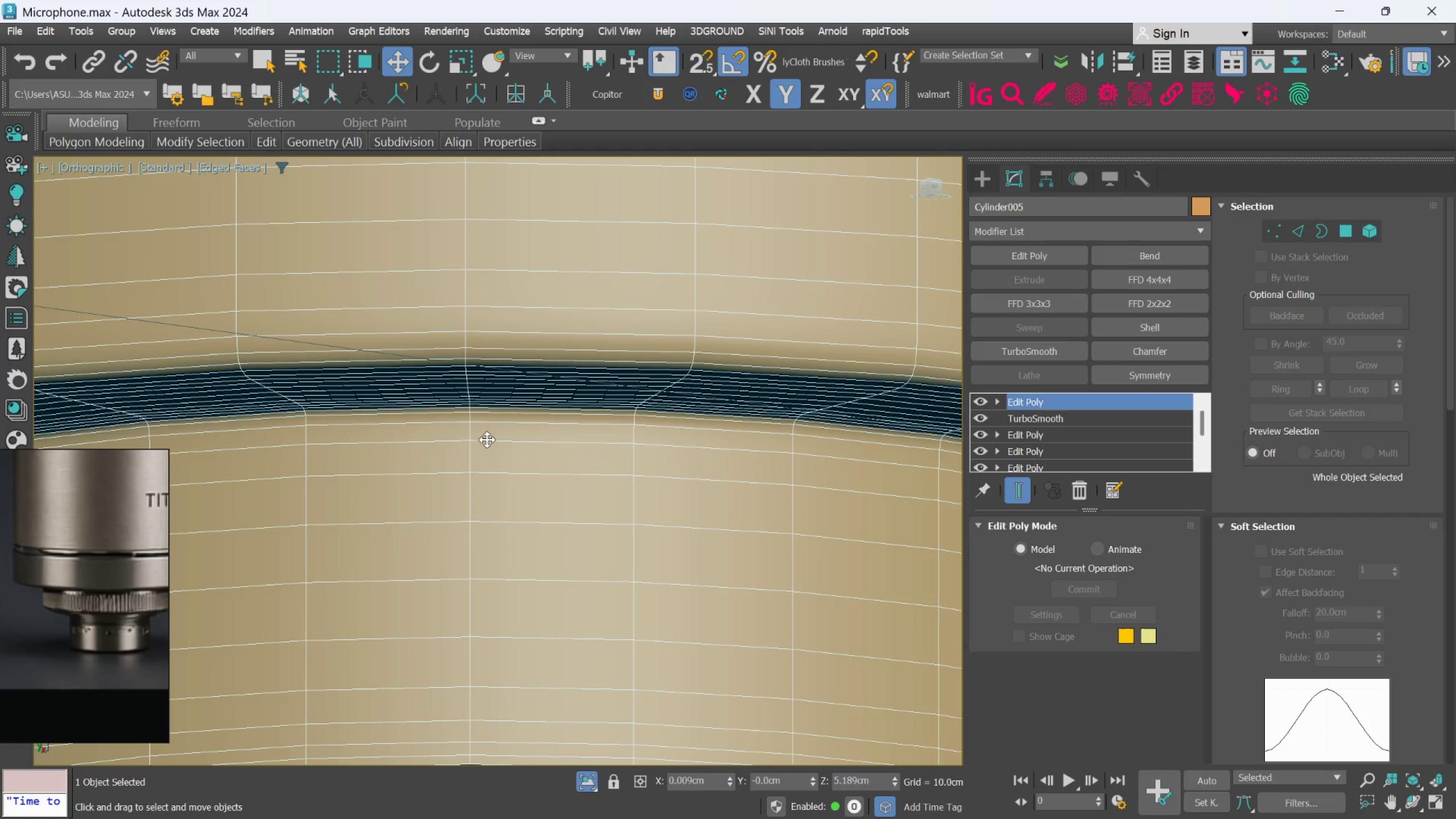 
left_click([1341, 230])
 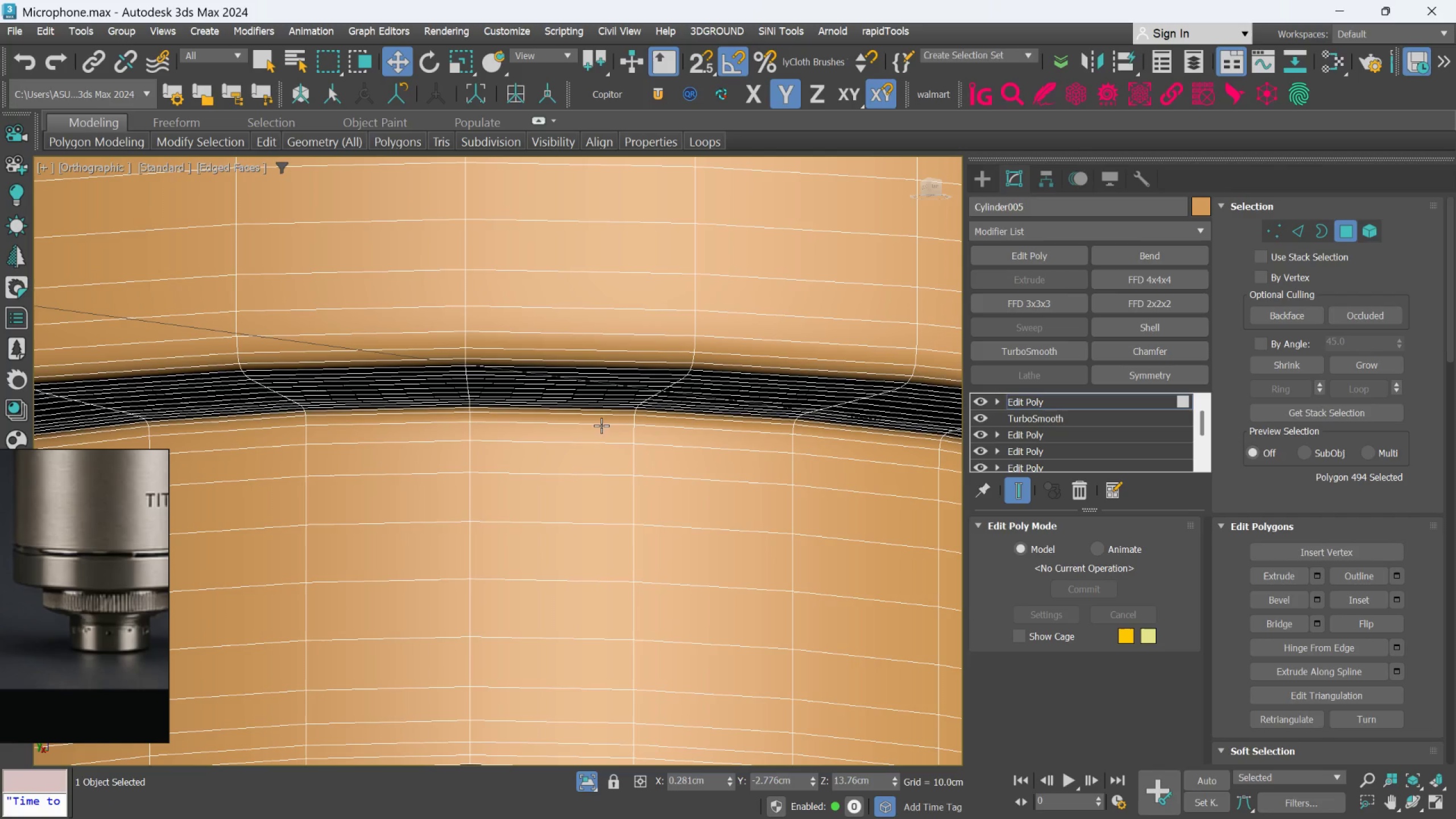 
left_click([599, 417])
 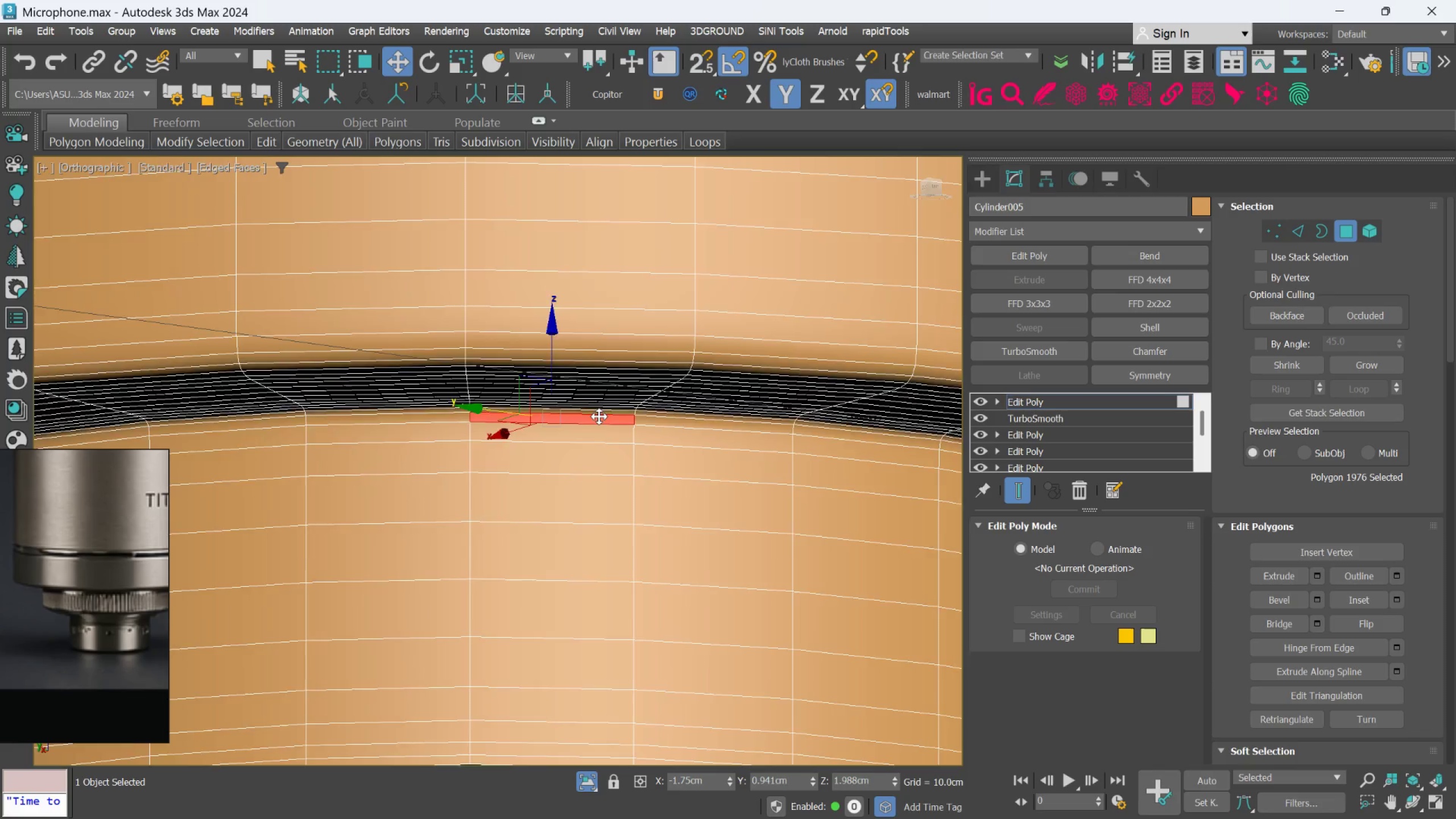 
scroll: coordinate [599, 416], scroll_direction: up, amount: 2.0
 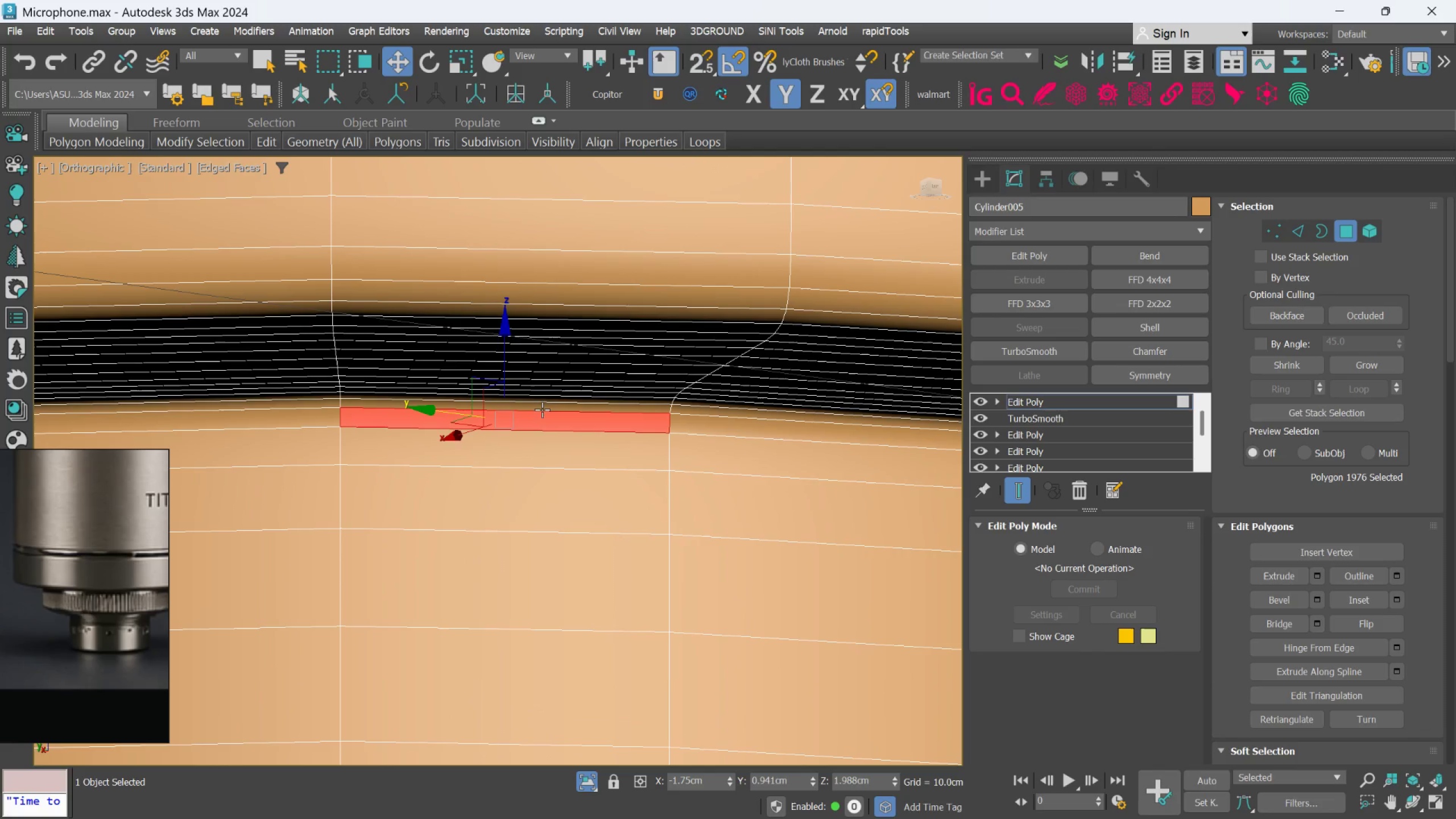 
hold_key(key=ControlLeft, duration=1.02)
double_click([337, 428])
 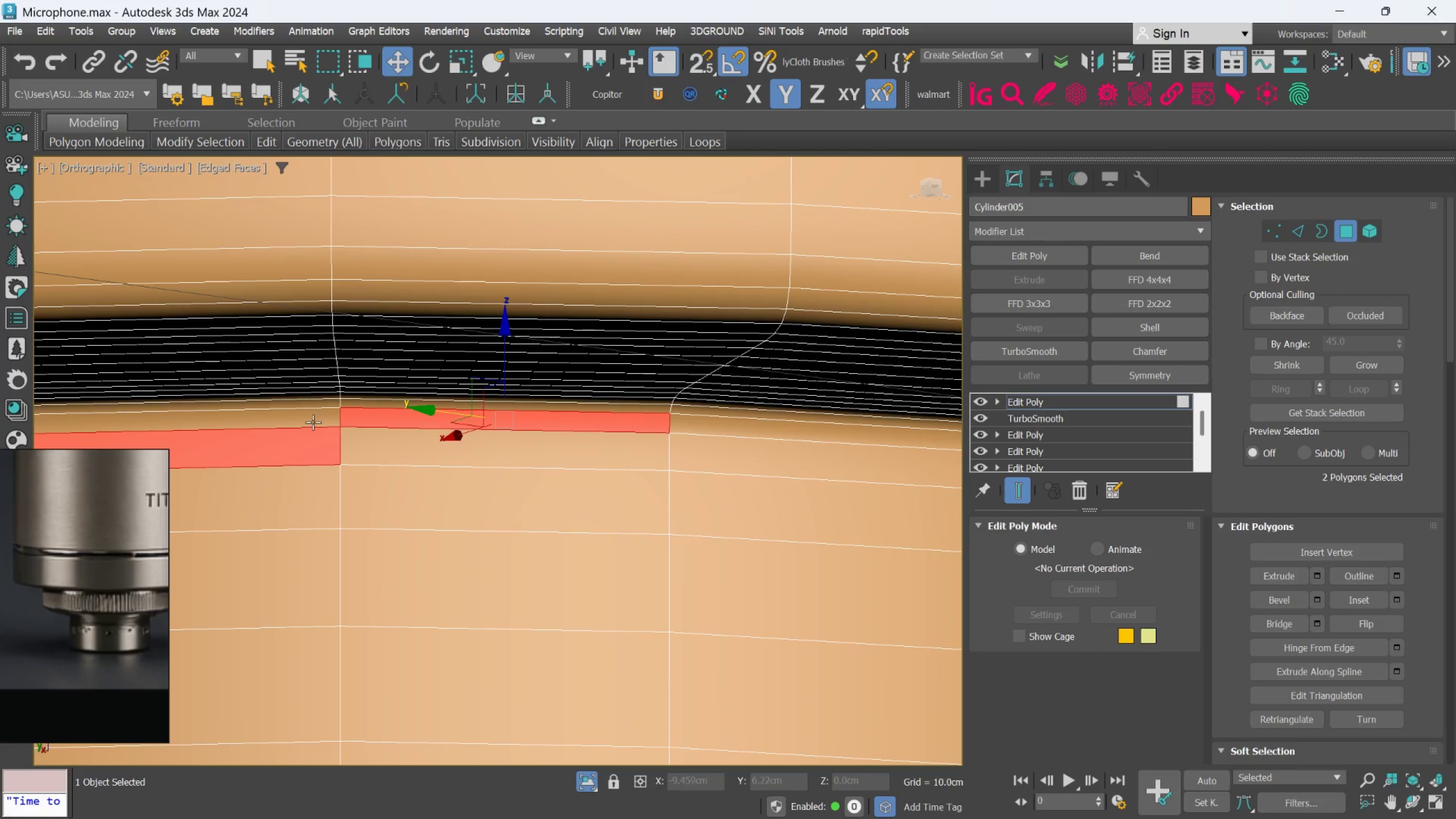 
left_click([312, 420])
 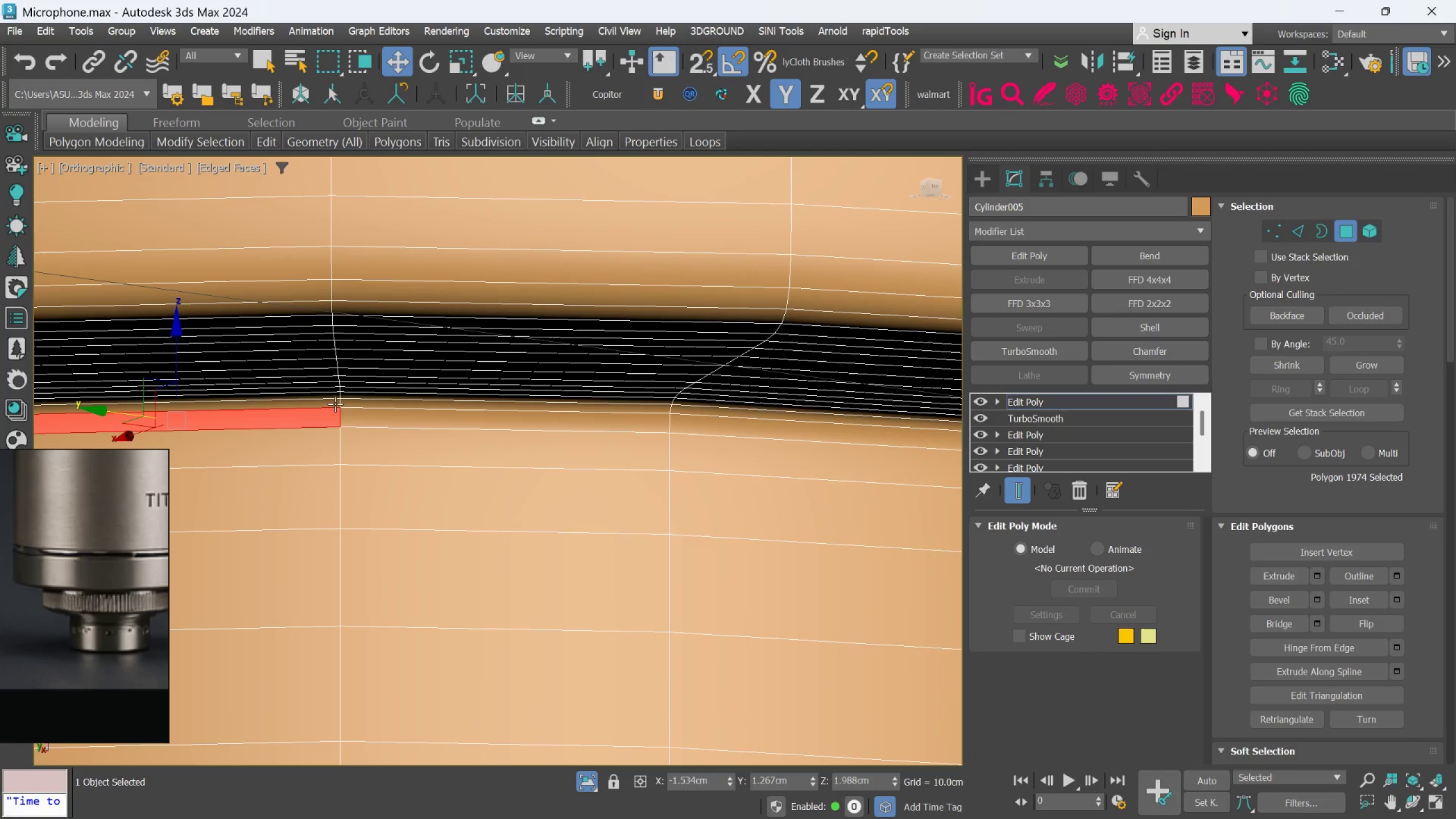 
hold_key(key=ControlLeft, duration=0.35)
 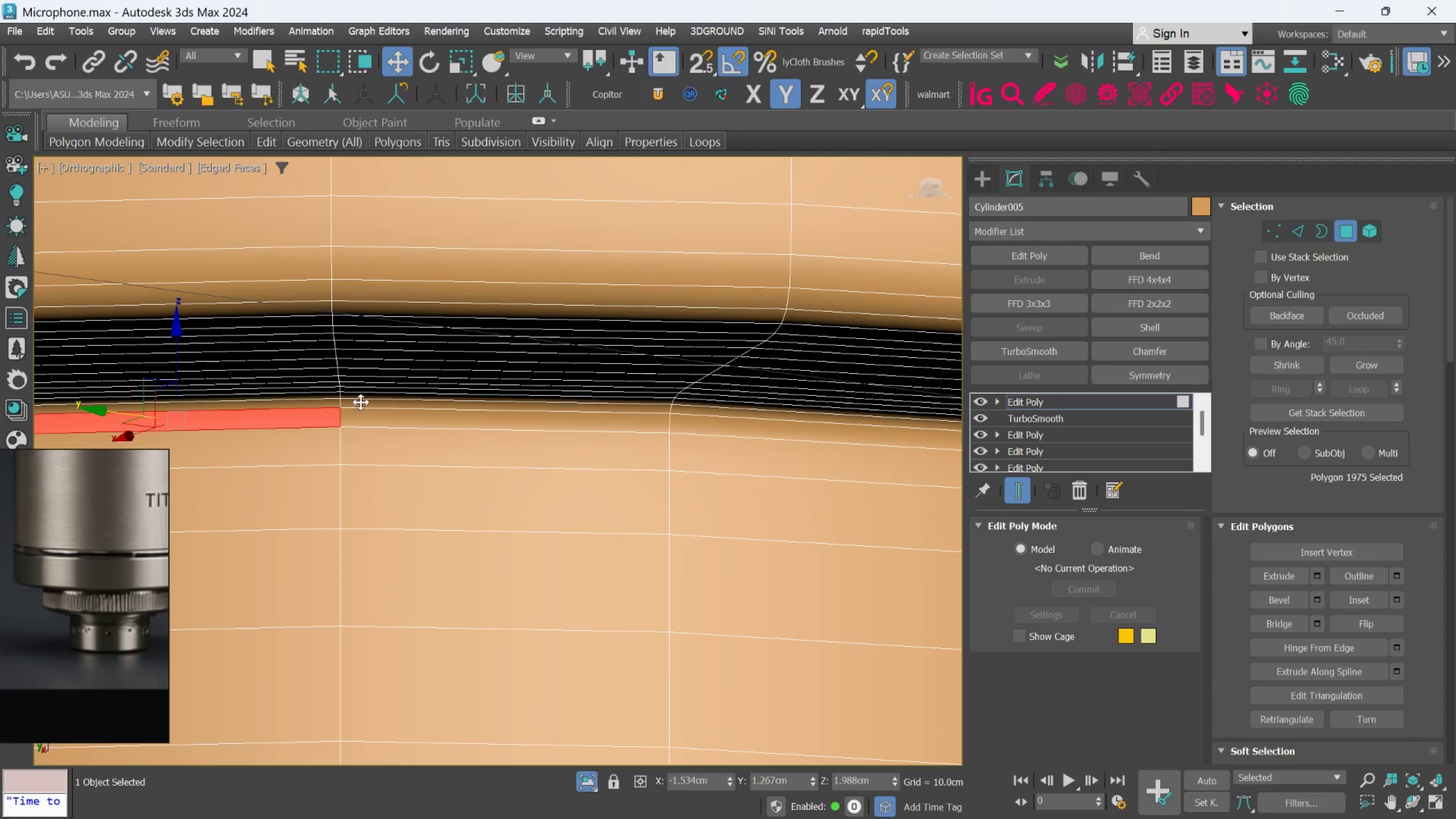 
left_click([361, 402])
 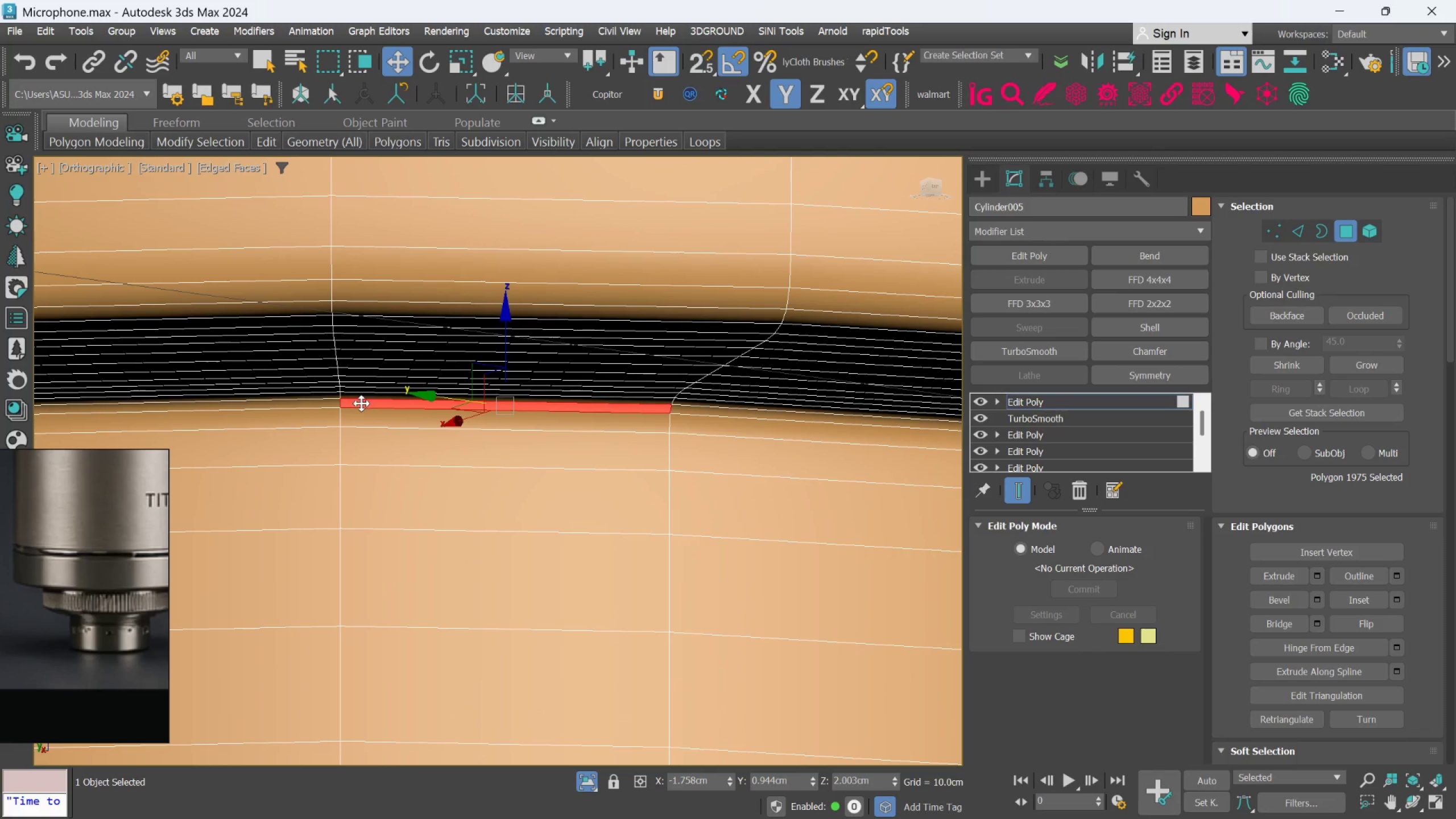 
hold_key(key=ControlLeft, duration=1.01)
double_click([334, 405])
 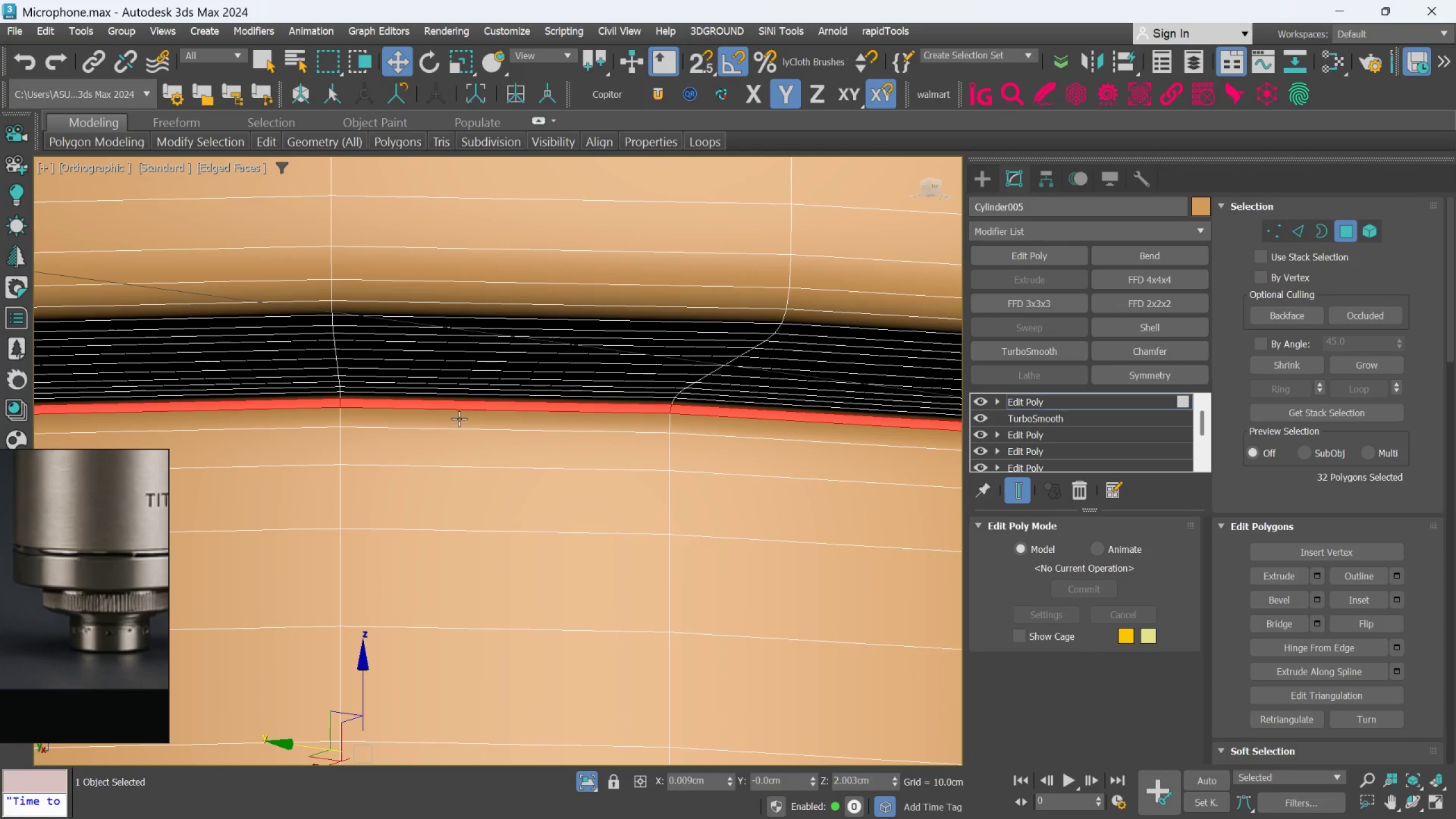 
hold_key(key=ControlLeft, duration=1.06)
left_click([453, 423])
 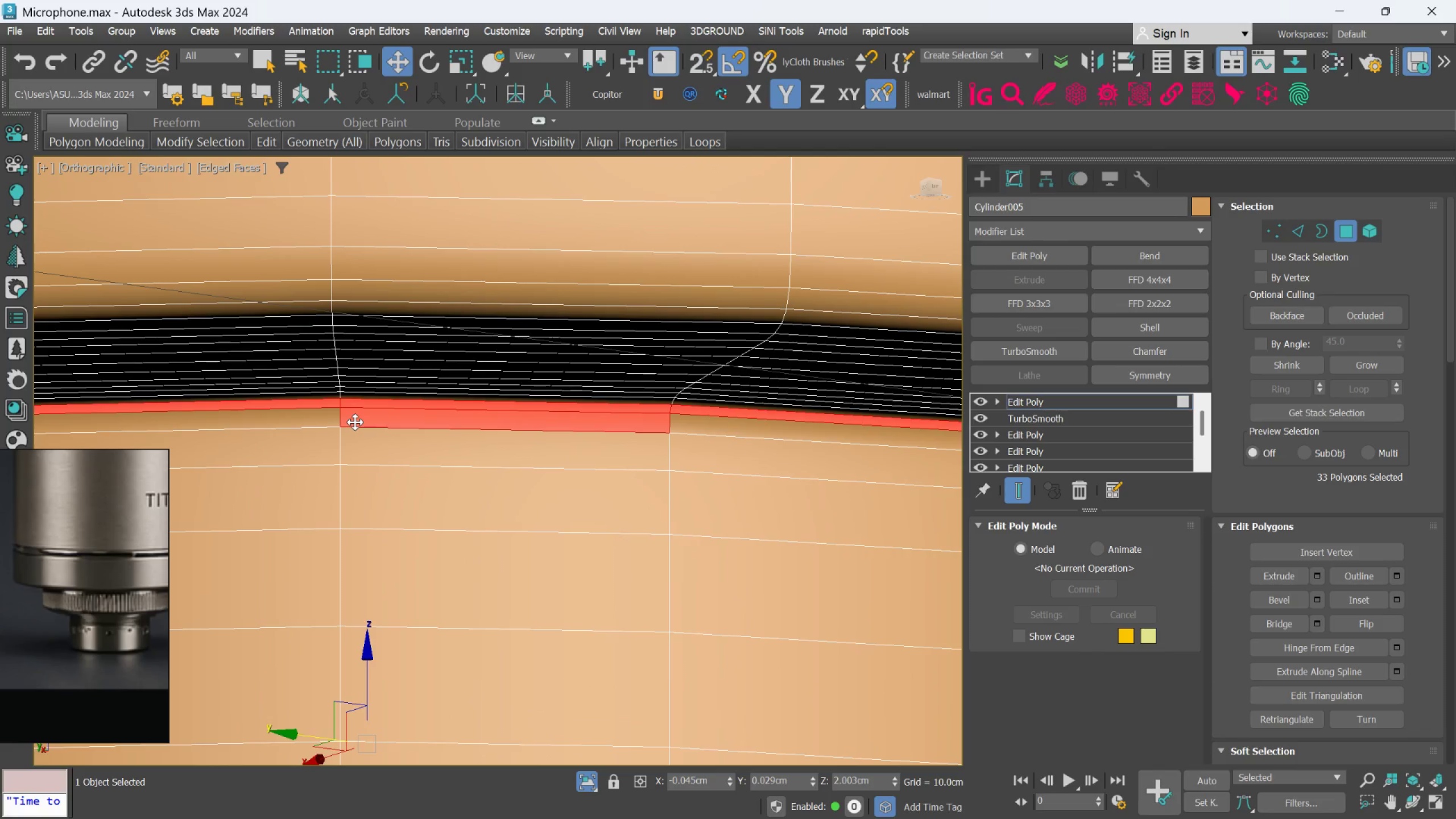 
key(Q)
 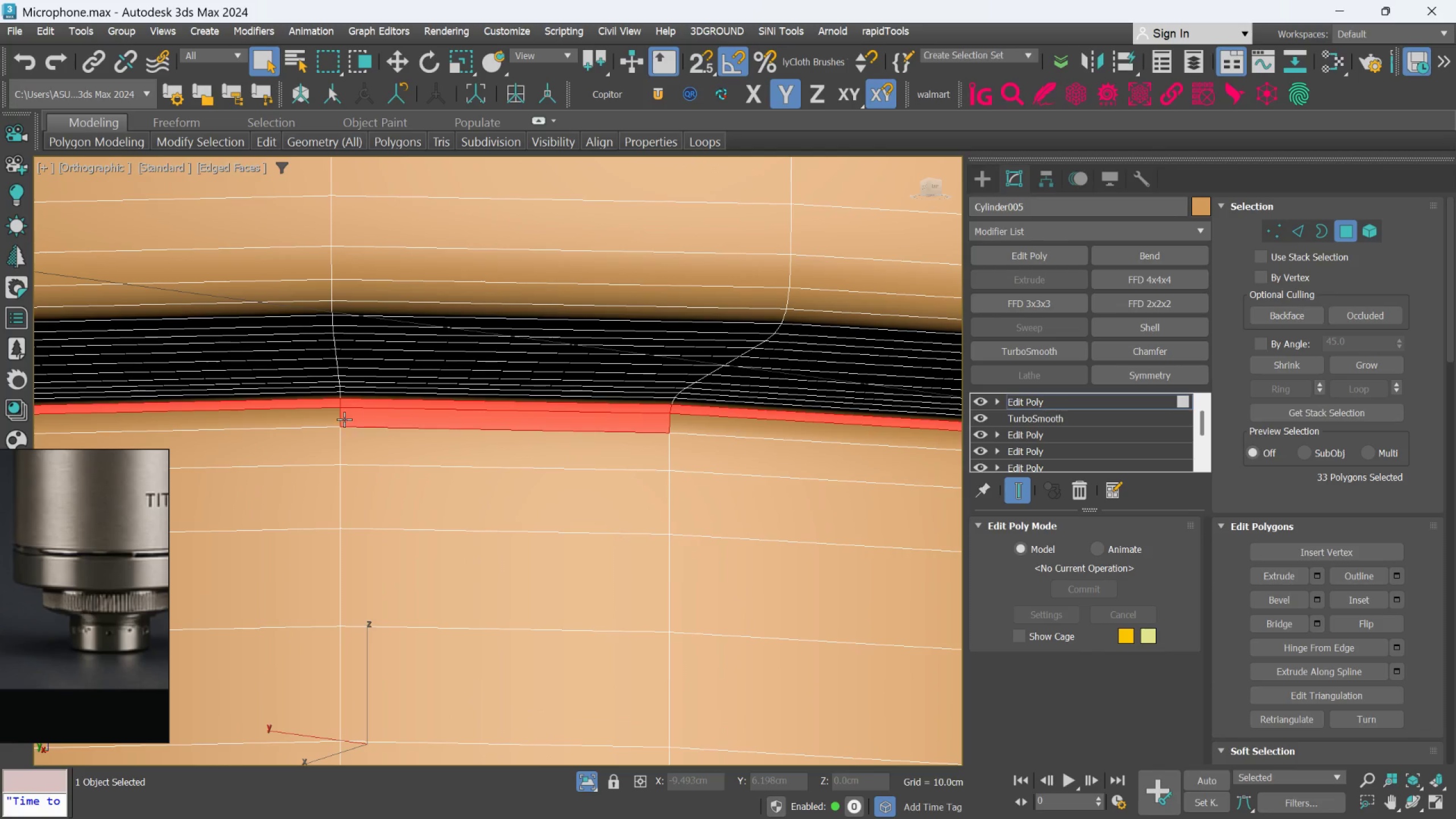 
hold_key(key=ControlLeft, duration=1.8)
double_click([328, 418])
 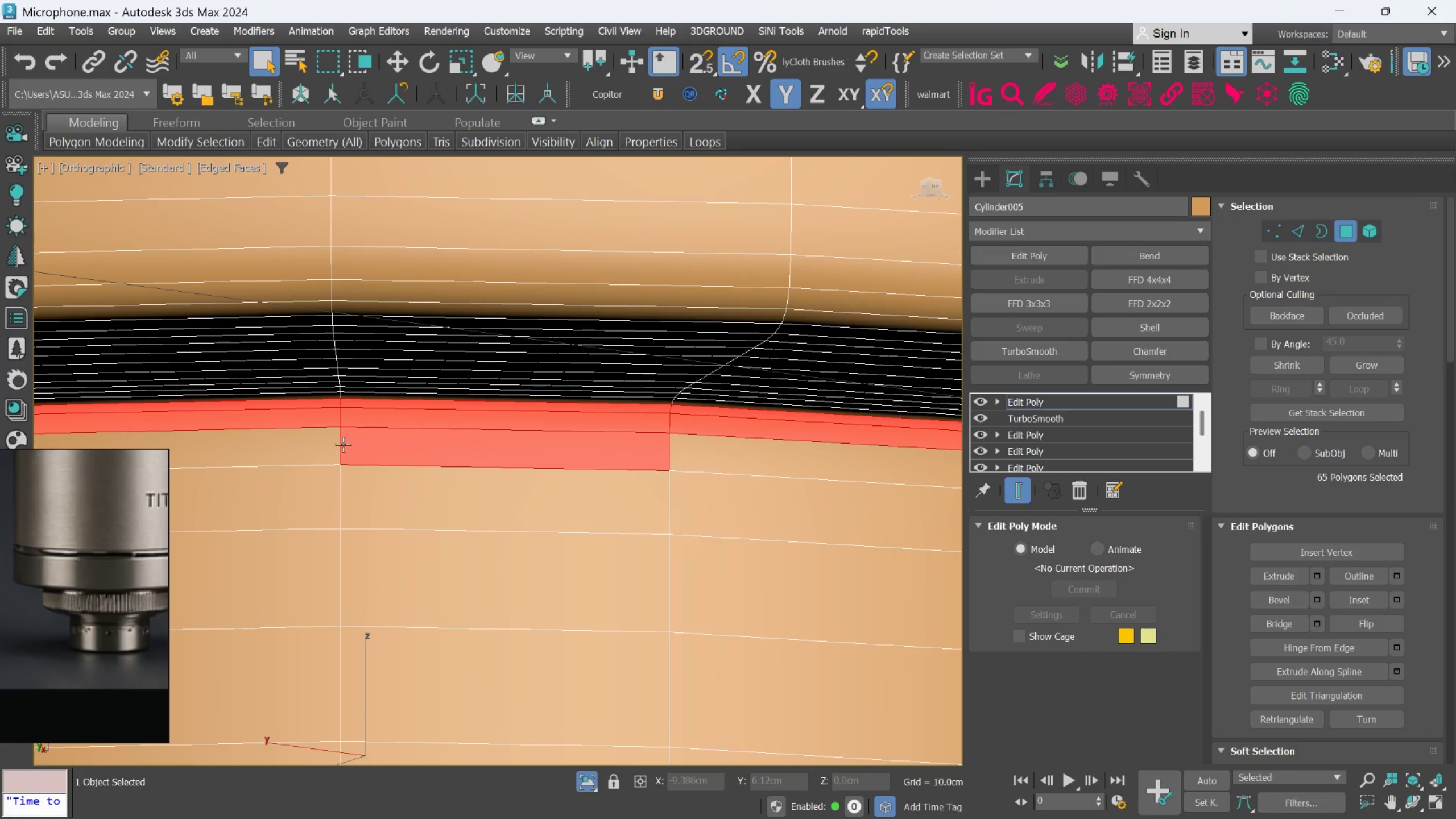 
double_click([318, 442])
 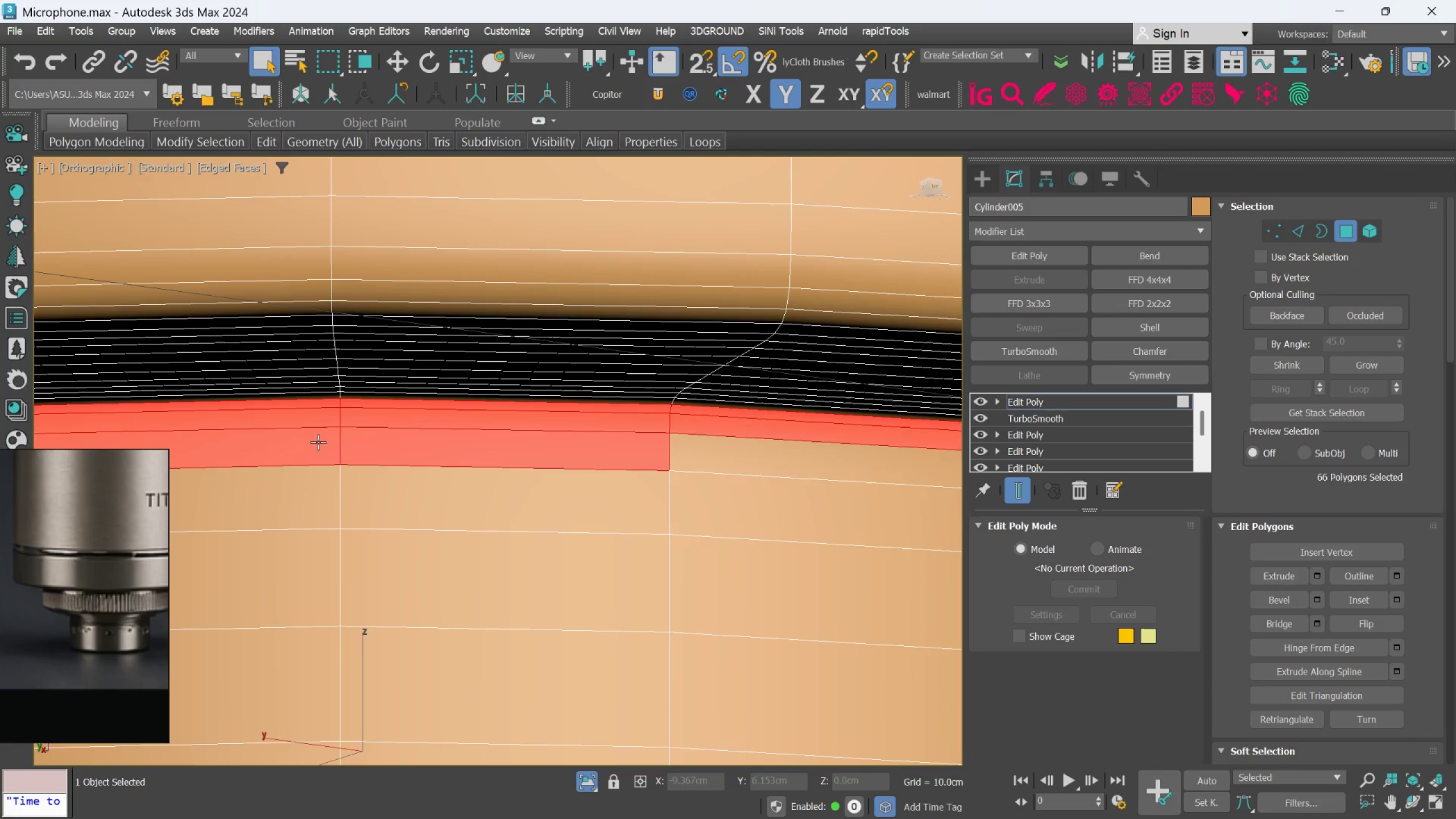 
triple_click([318, 442])
 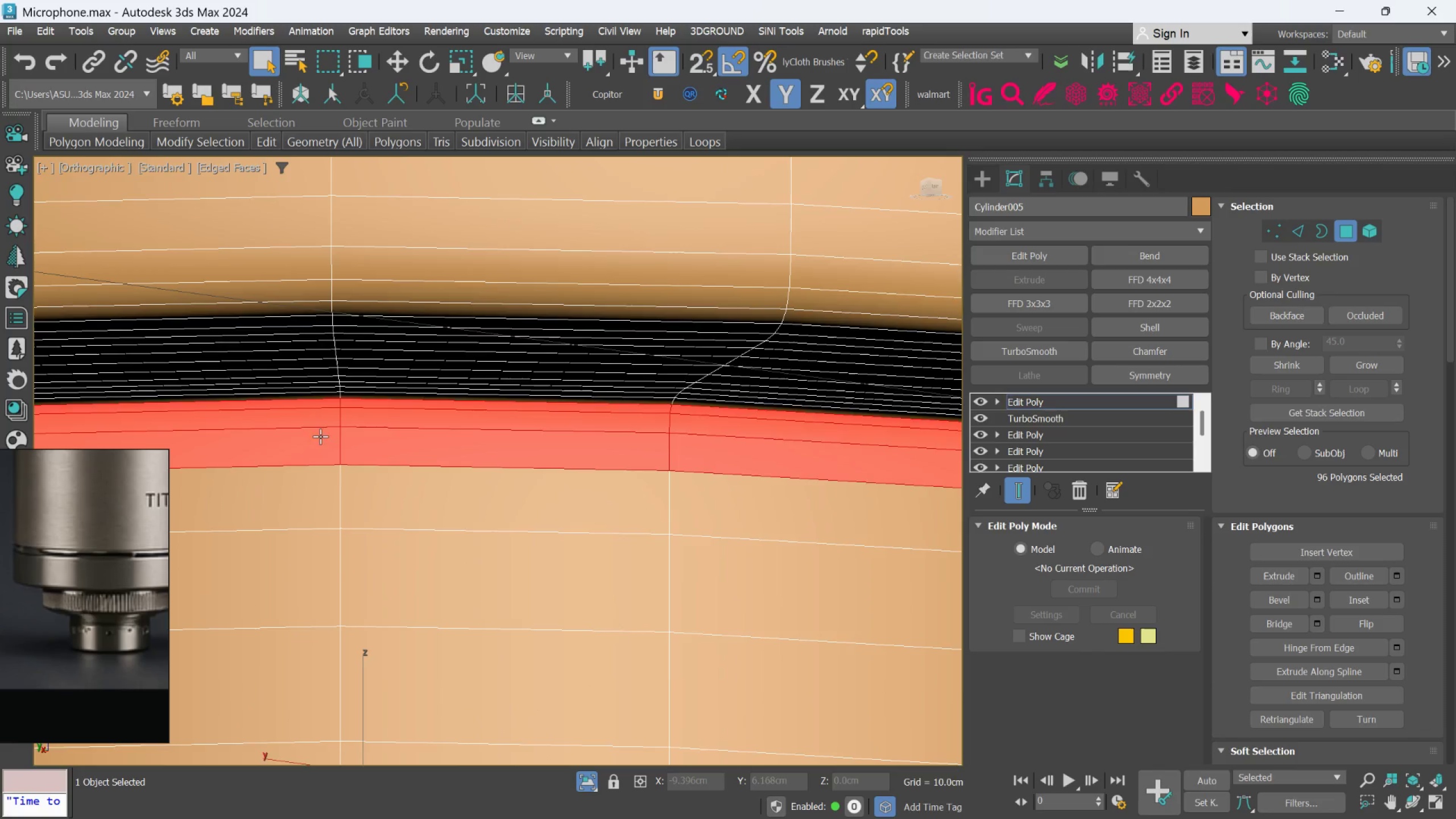 
key(Control+ControlLeft)
 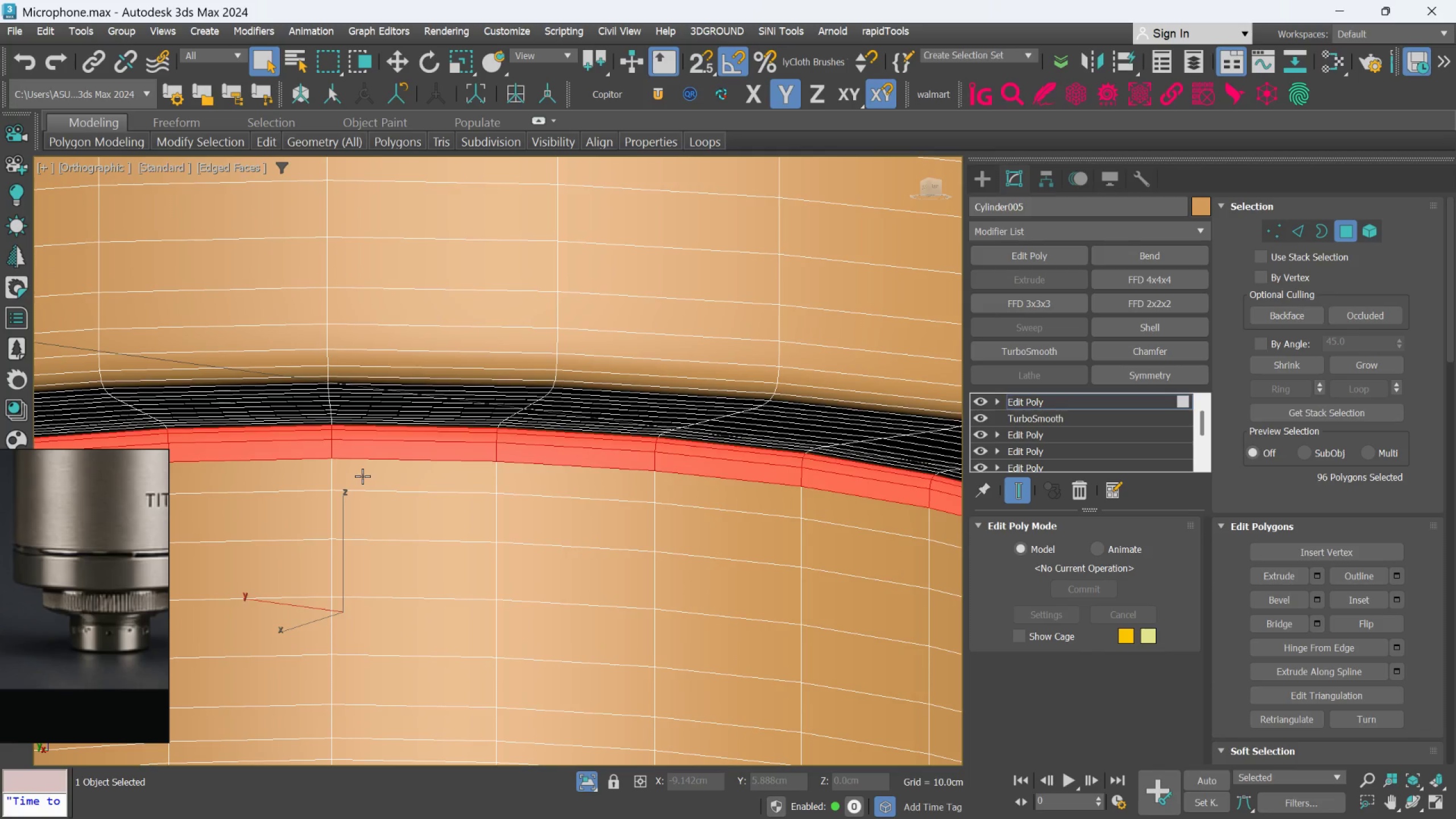 
scroll: coordinate [325, 456], scroll_direction: down, amount: 2.0
 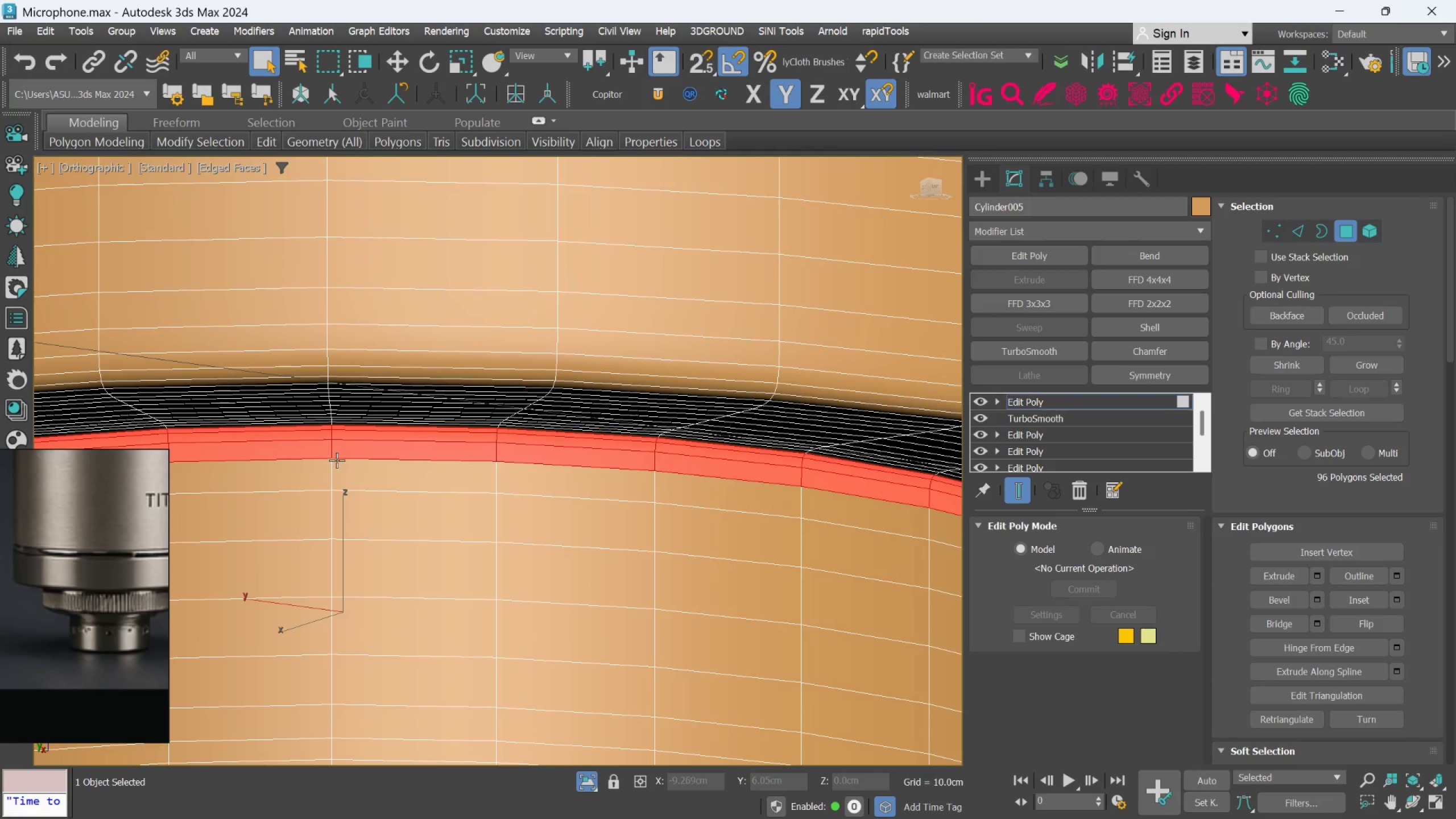 
left_click([362, 476])
 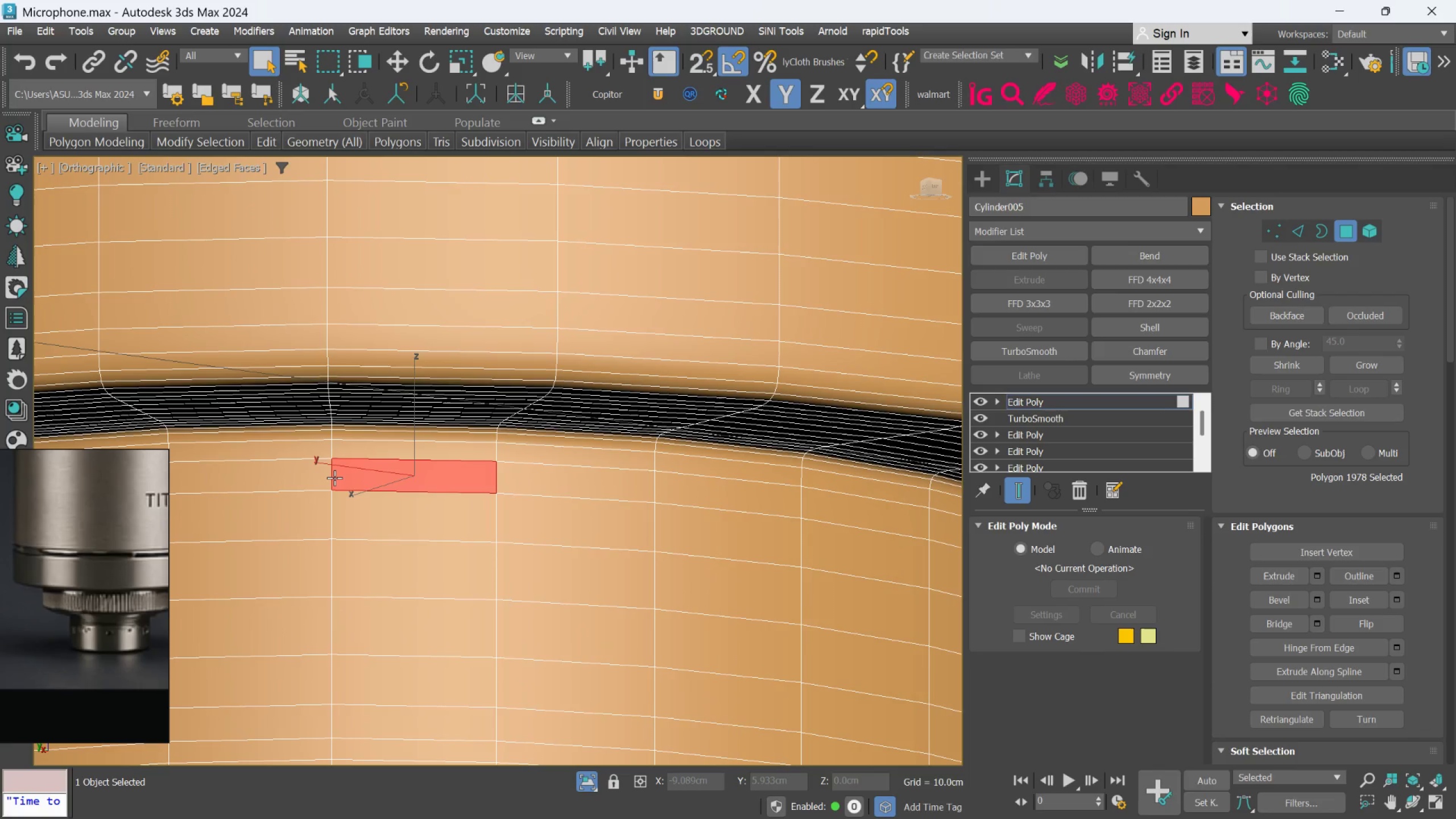 
key(Control+Z)
 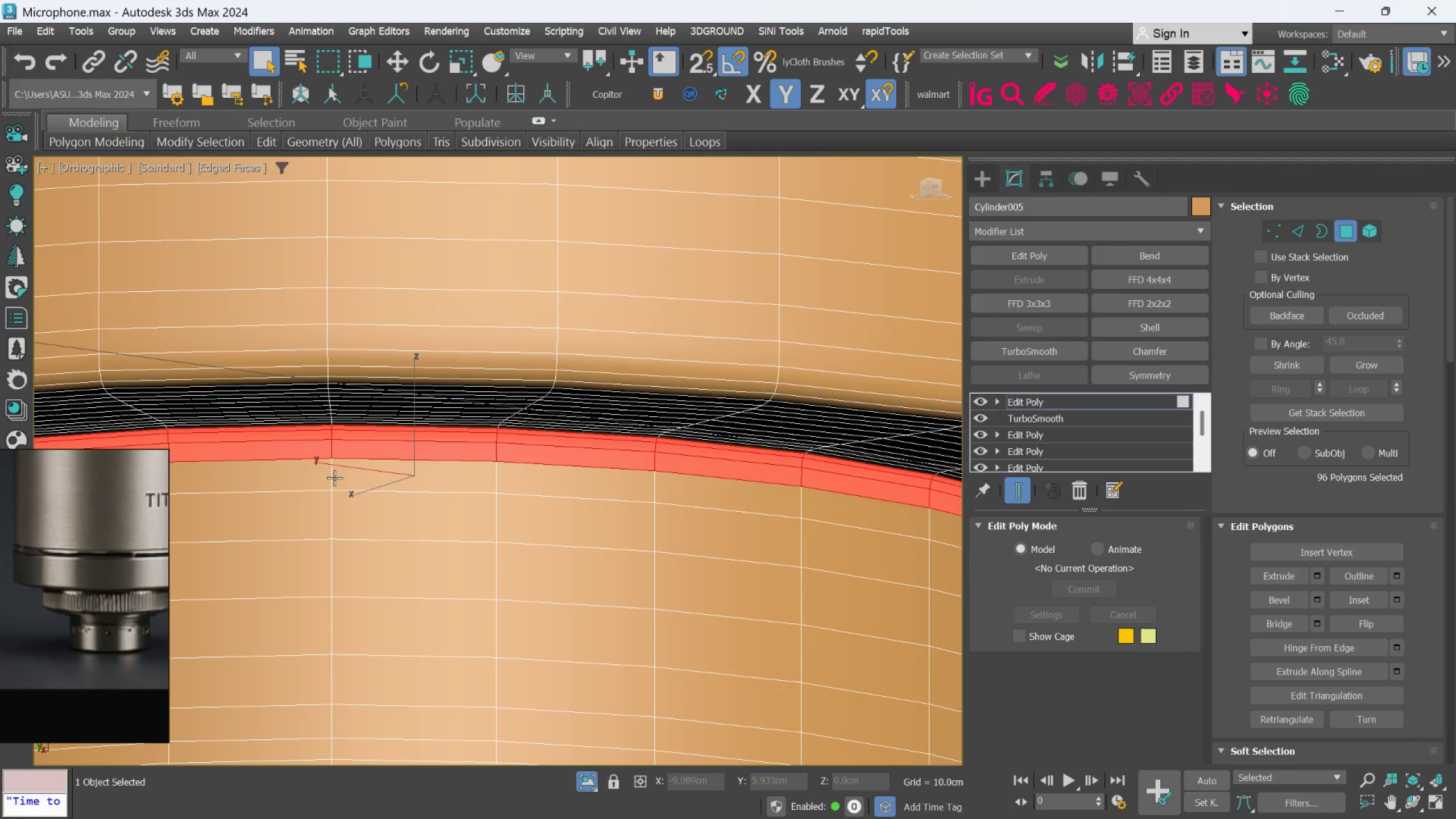 
hold_key(key=ControlLeft, duration=2.33)
double_click([326, 464])
 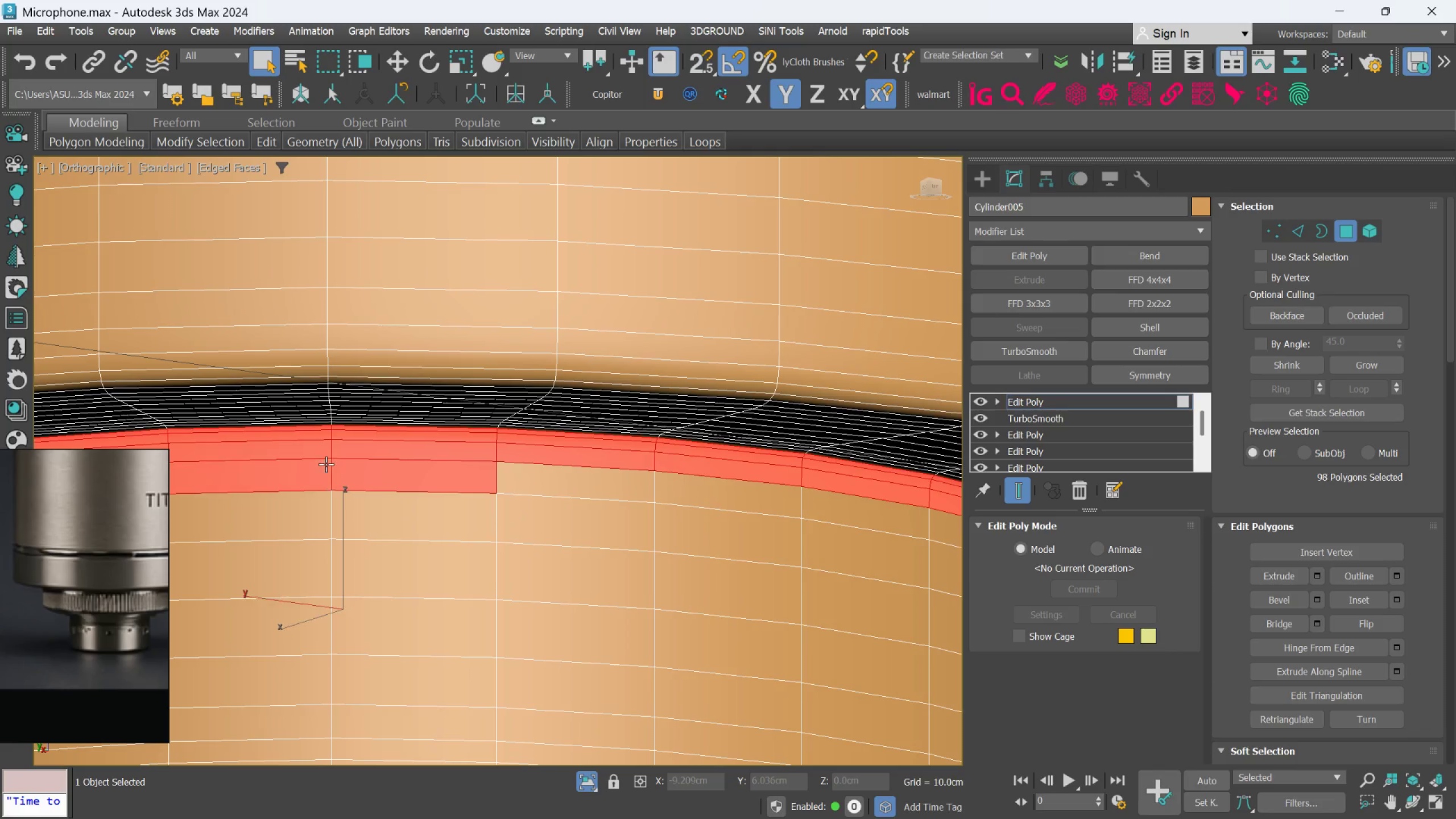 
triple_click([326, 464])
 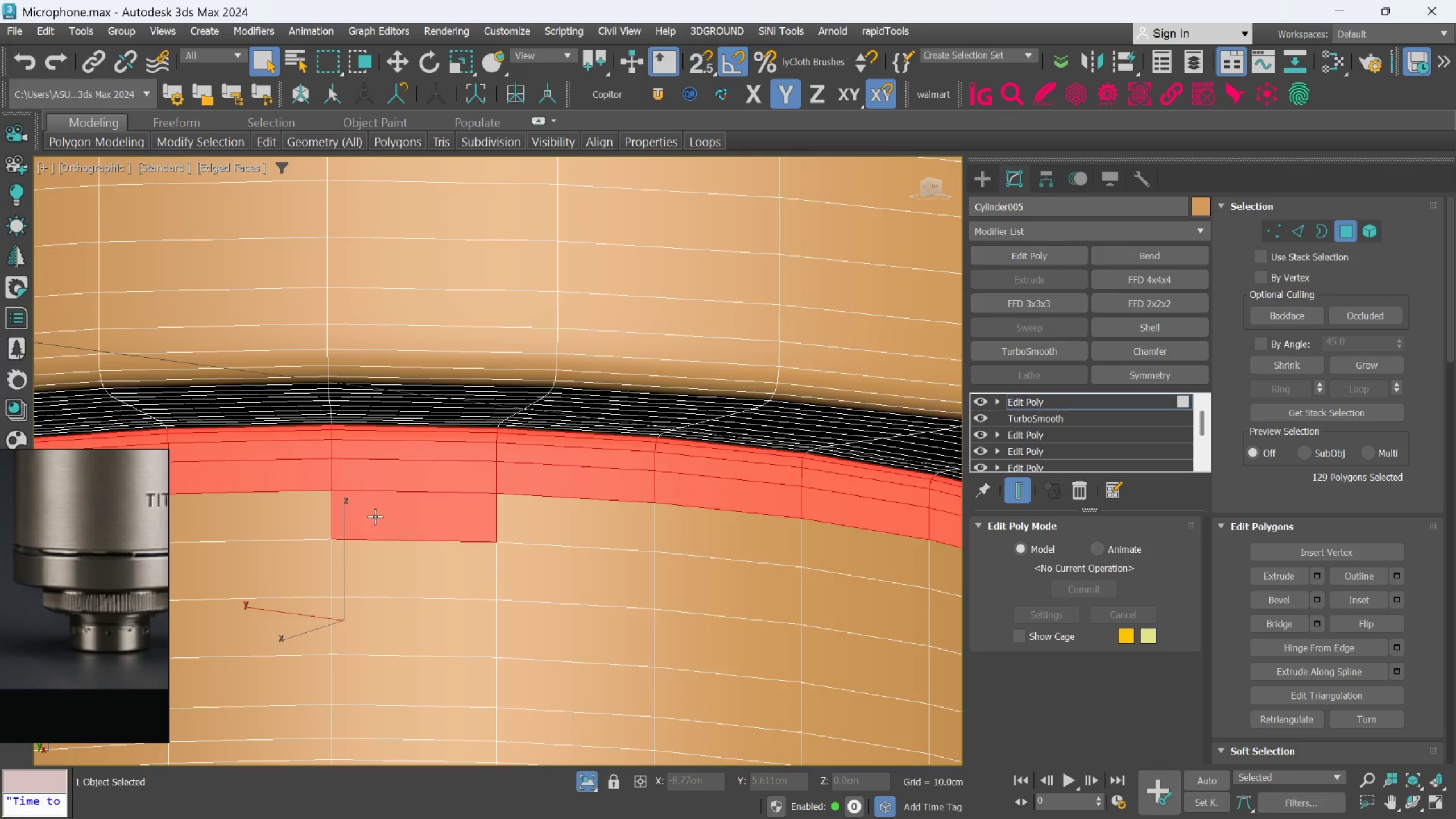 
double_click([315, 509])
 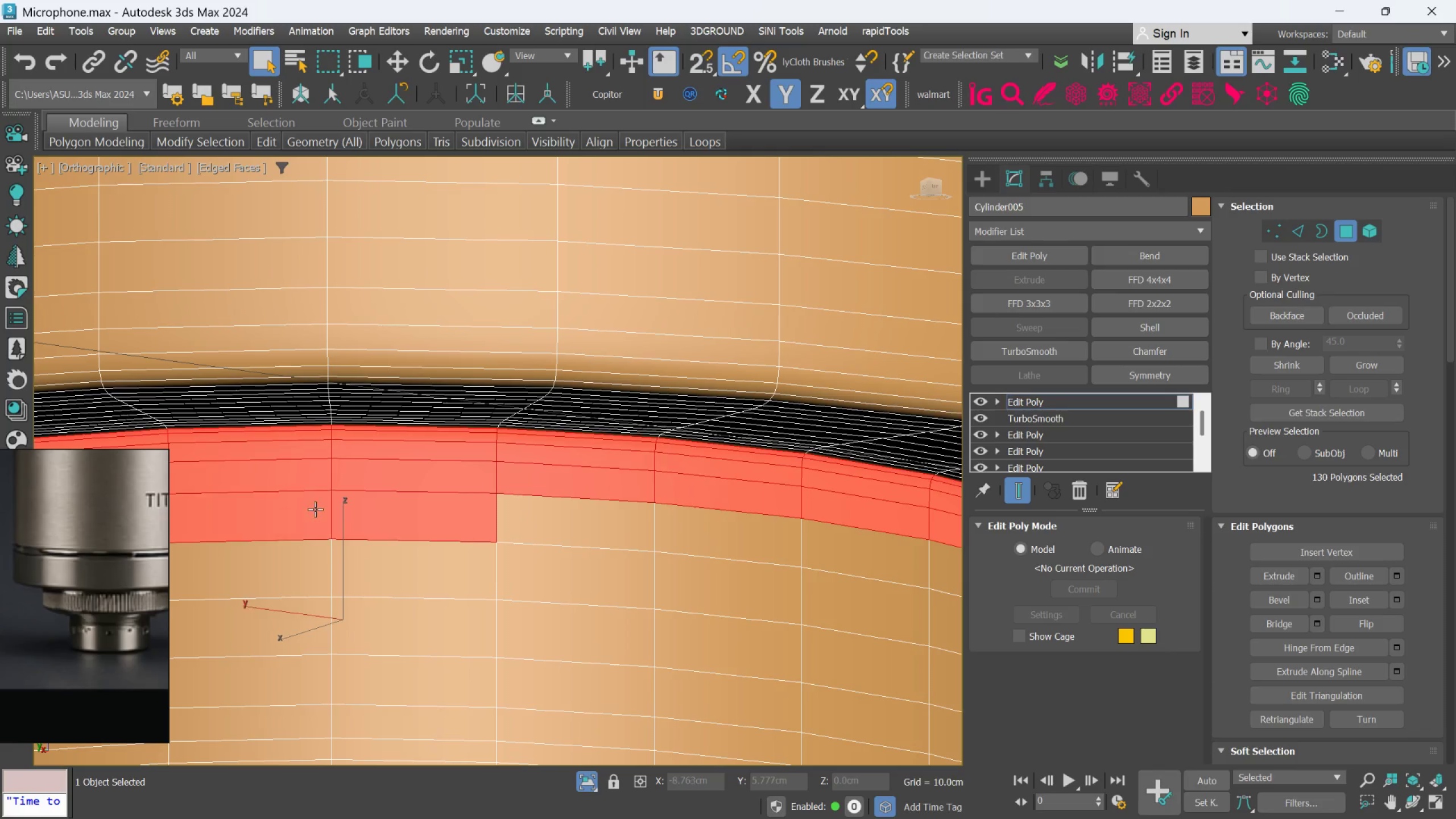 
triple_click([315, 509])
 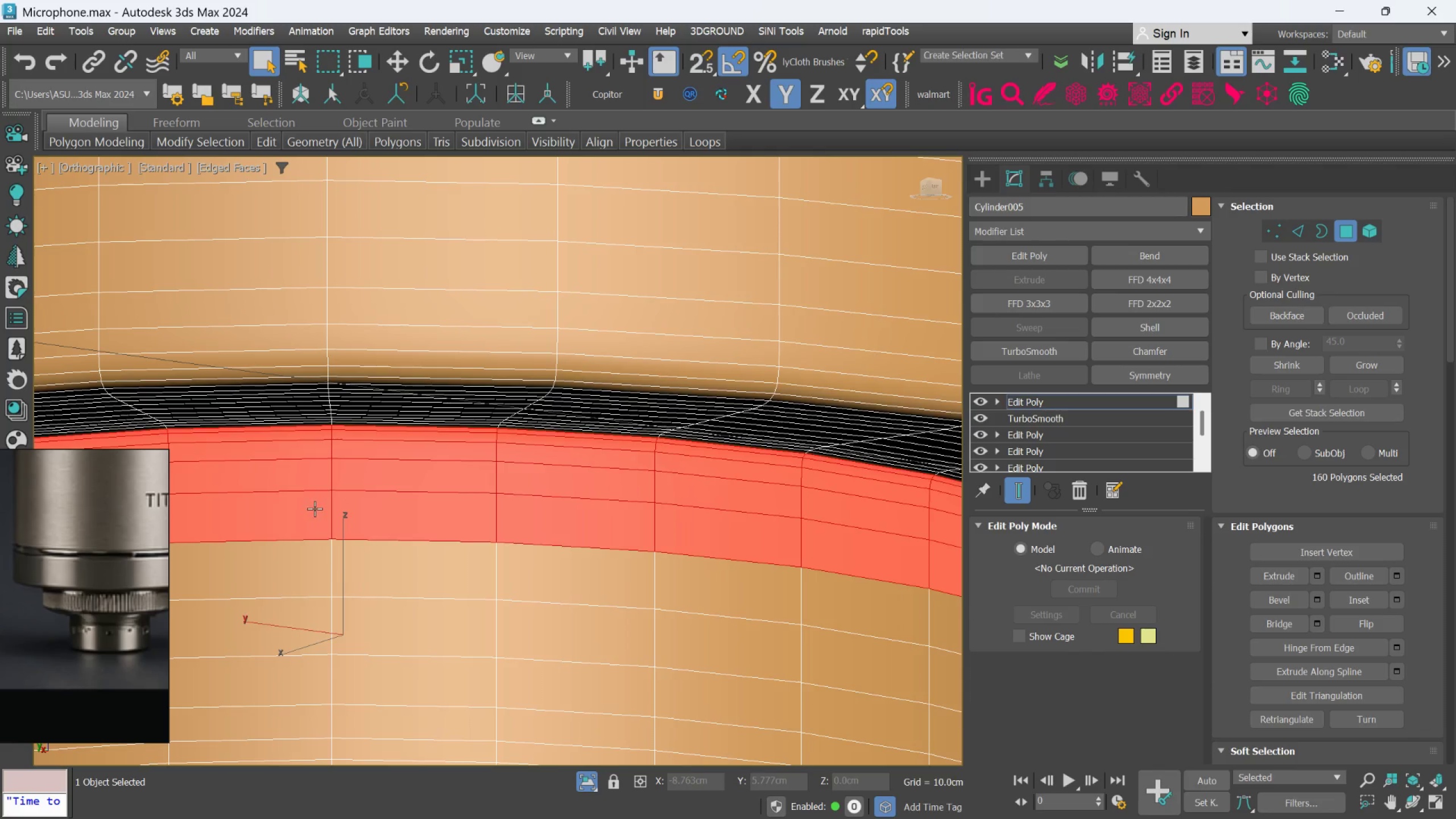 
scroll: coordinate [315, 508], scroll_direction: down, amount: 3.0
 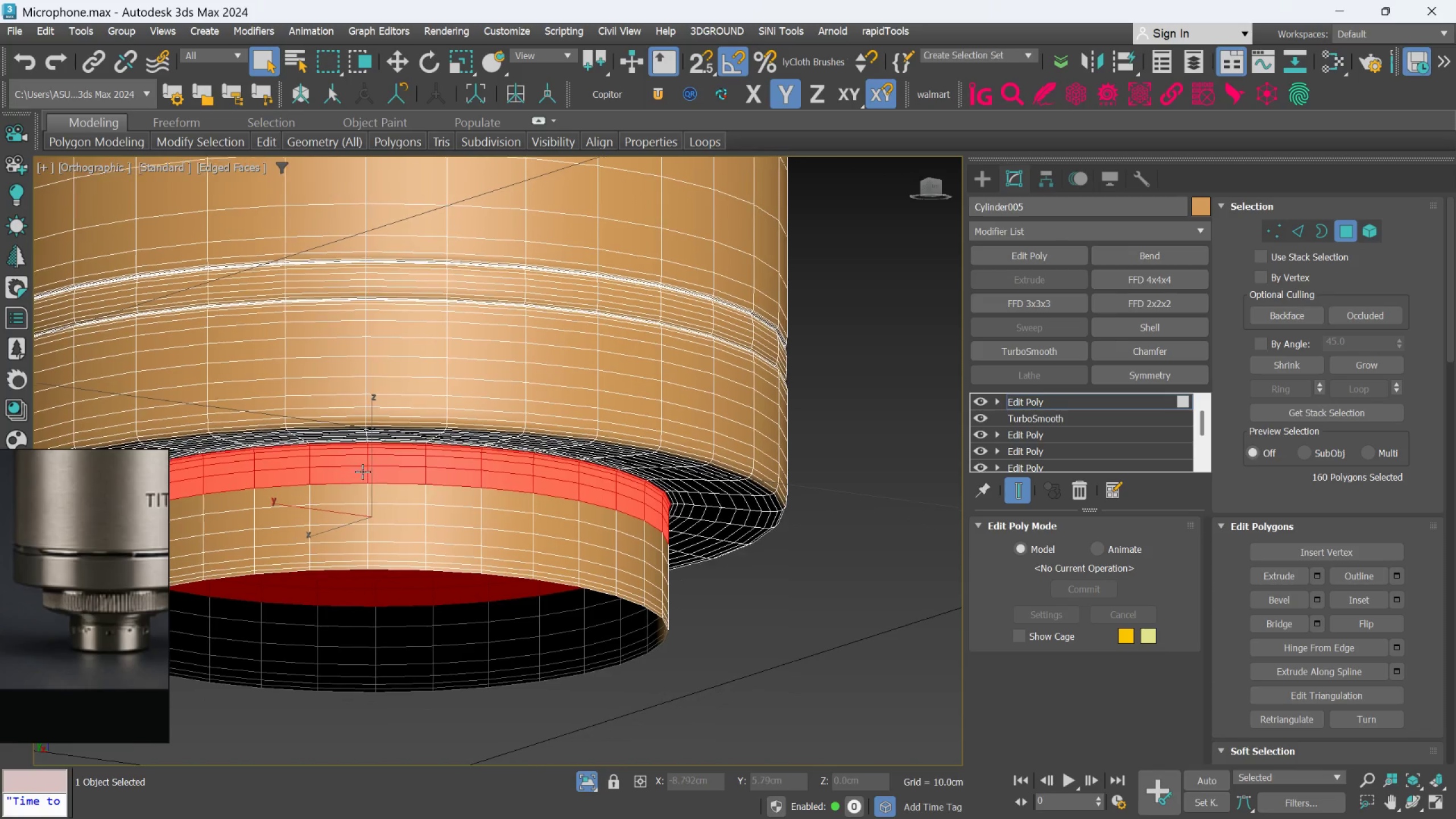 
hold_key(key=ControlLeft, duration=2.45)
left_click([416, 517])
 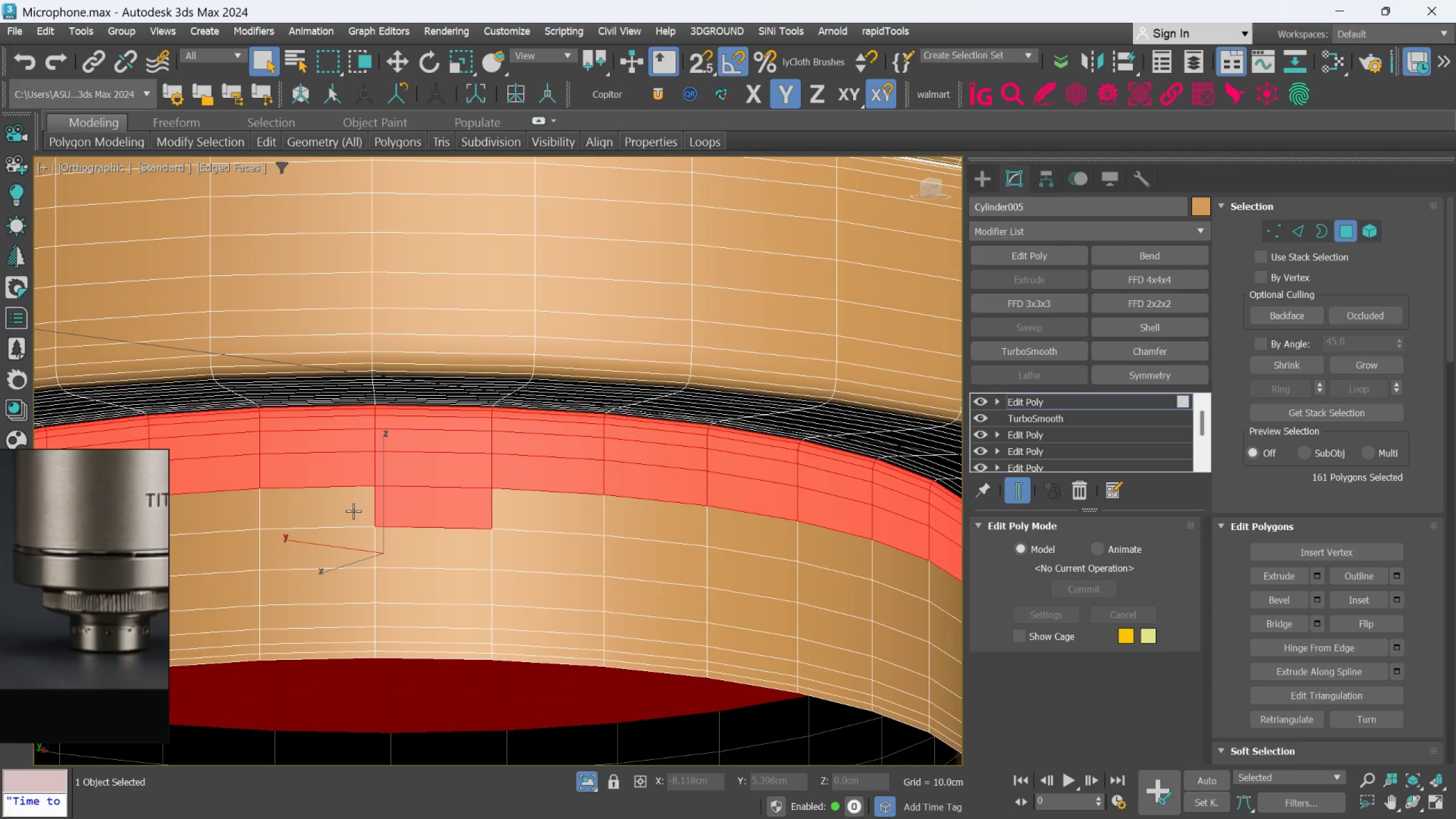 
scroll: coordinate [359, 480], scroll_direction: up, amount: 2.0
 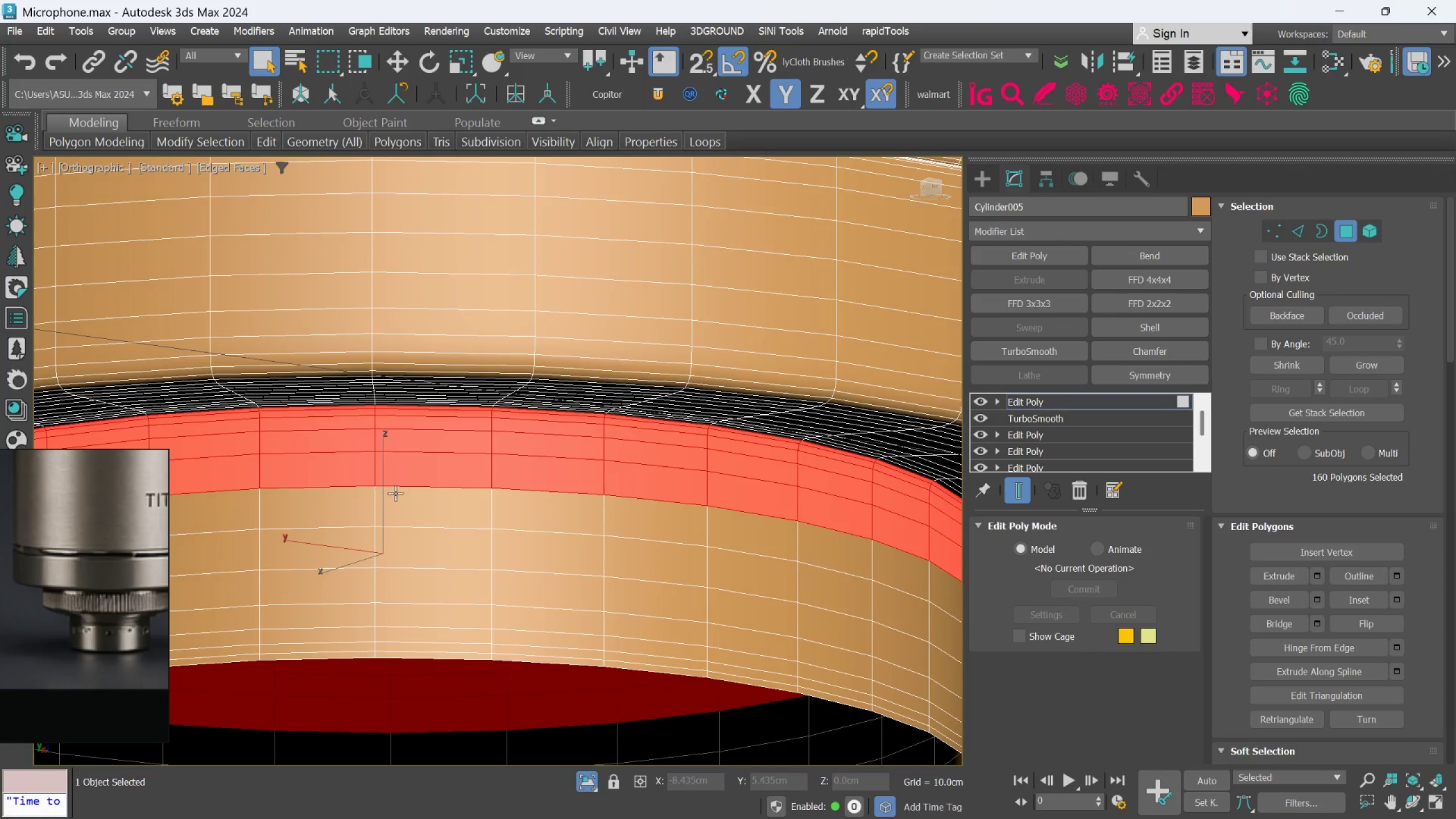 
double_click([353, 511])
 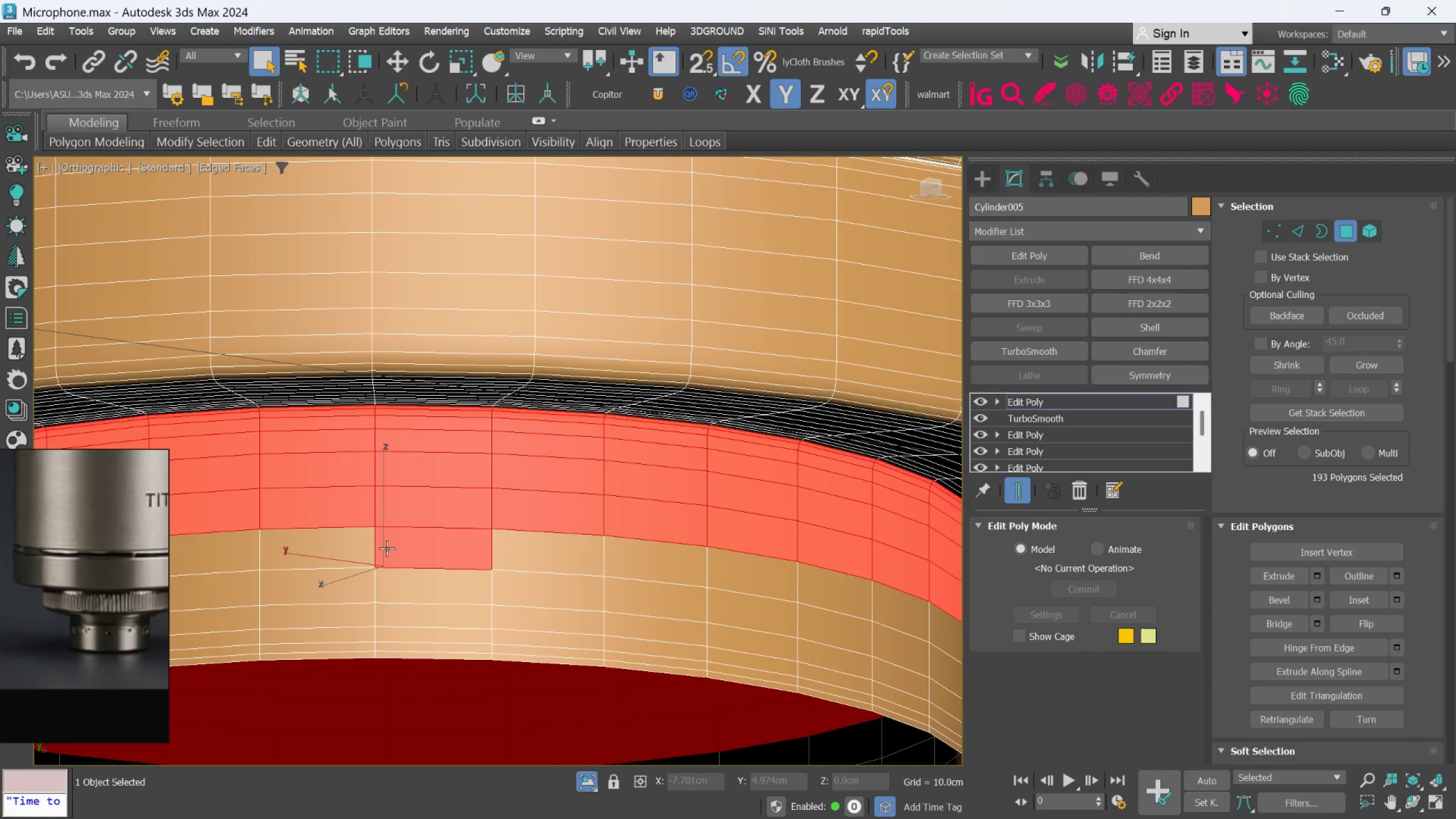 
double_click([361, 552])
 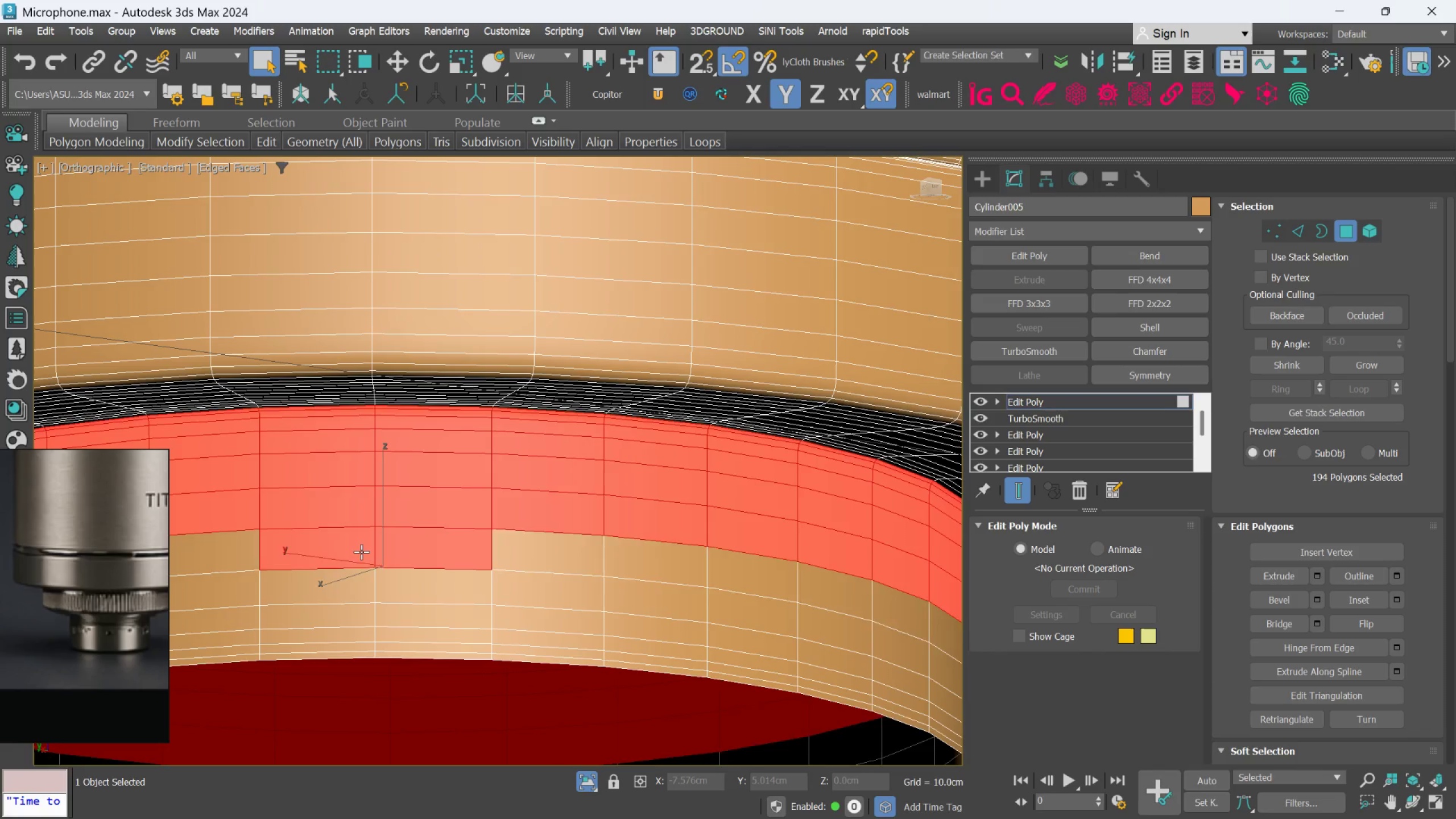 
triple_click([361, 552])
 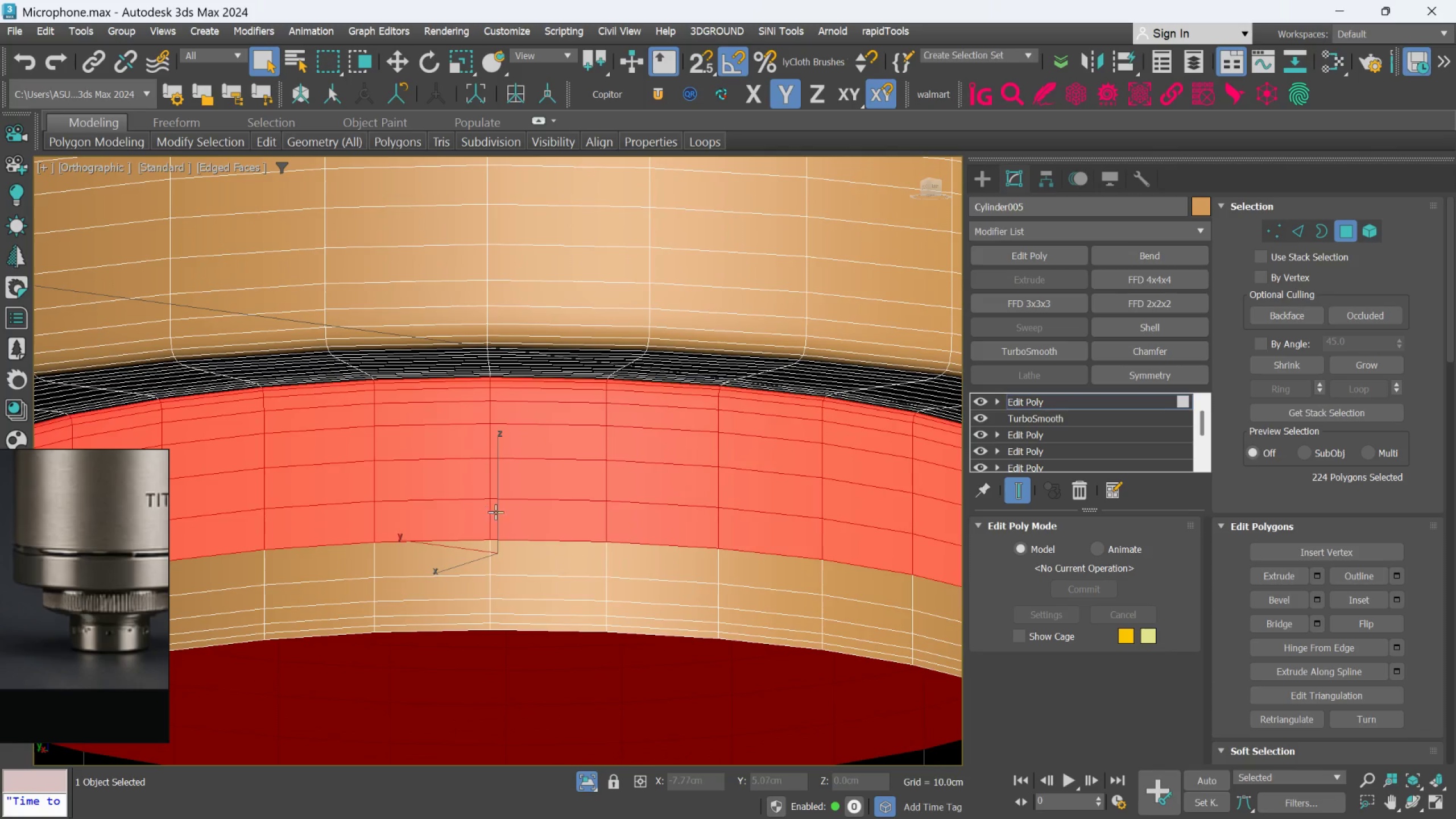 
hold_key(key=ControlLeft, duration=1.39)
left_click([516, 555])
 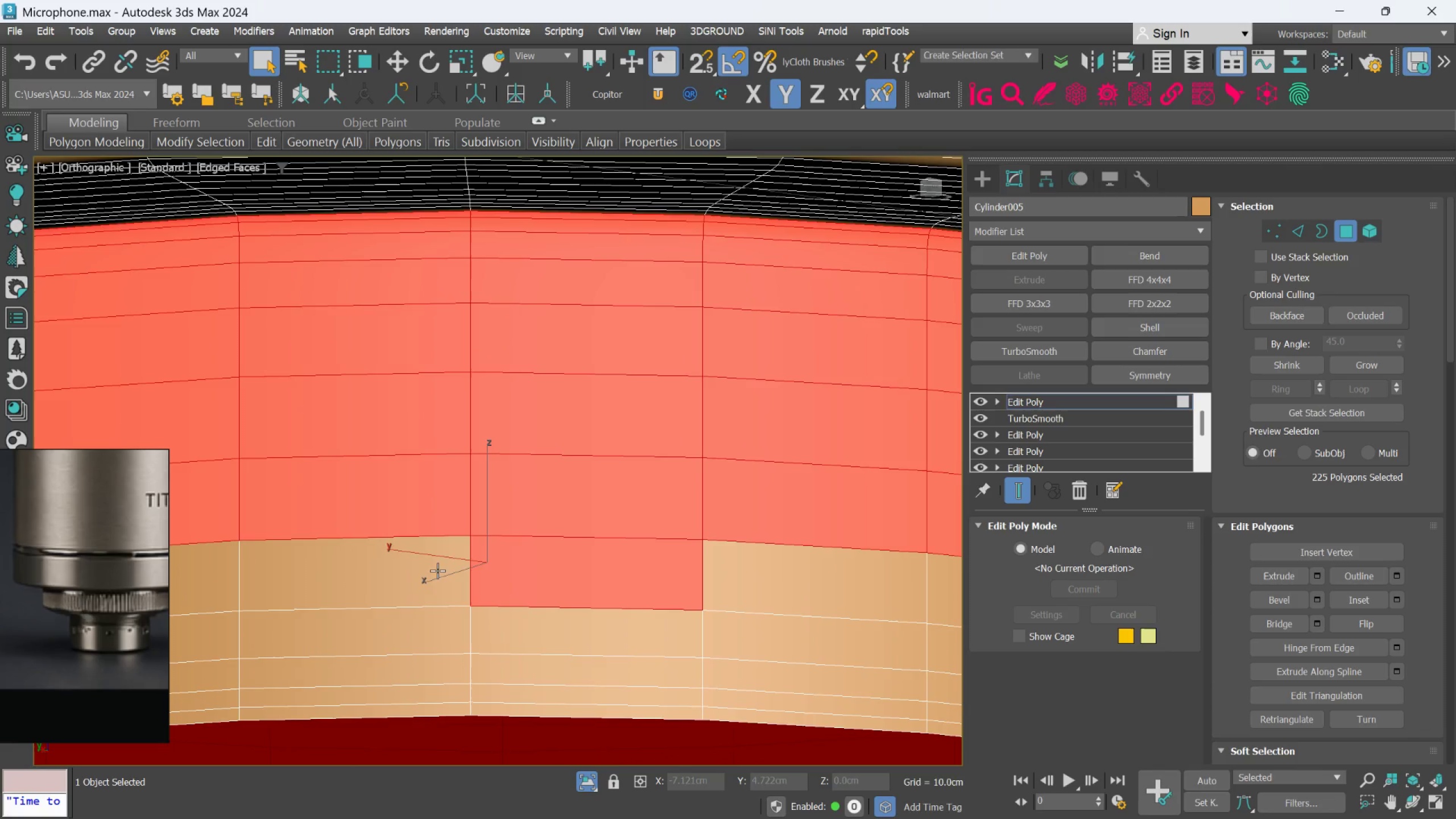 
scroll: coordinate [510, 544], scroll_direction: up, amount: 2.0
 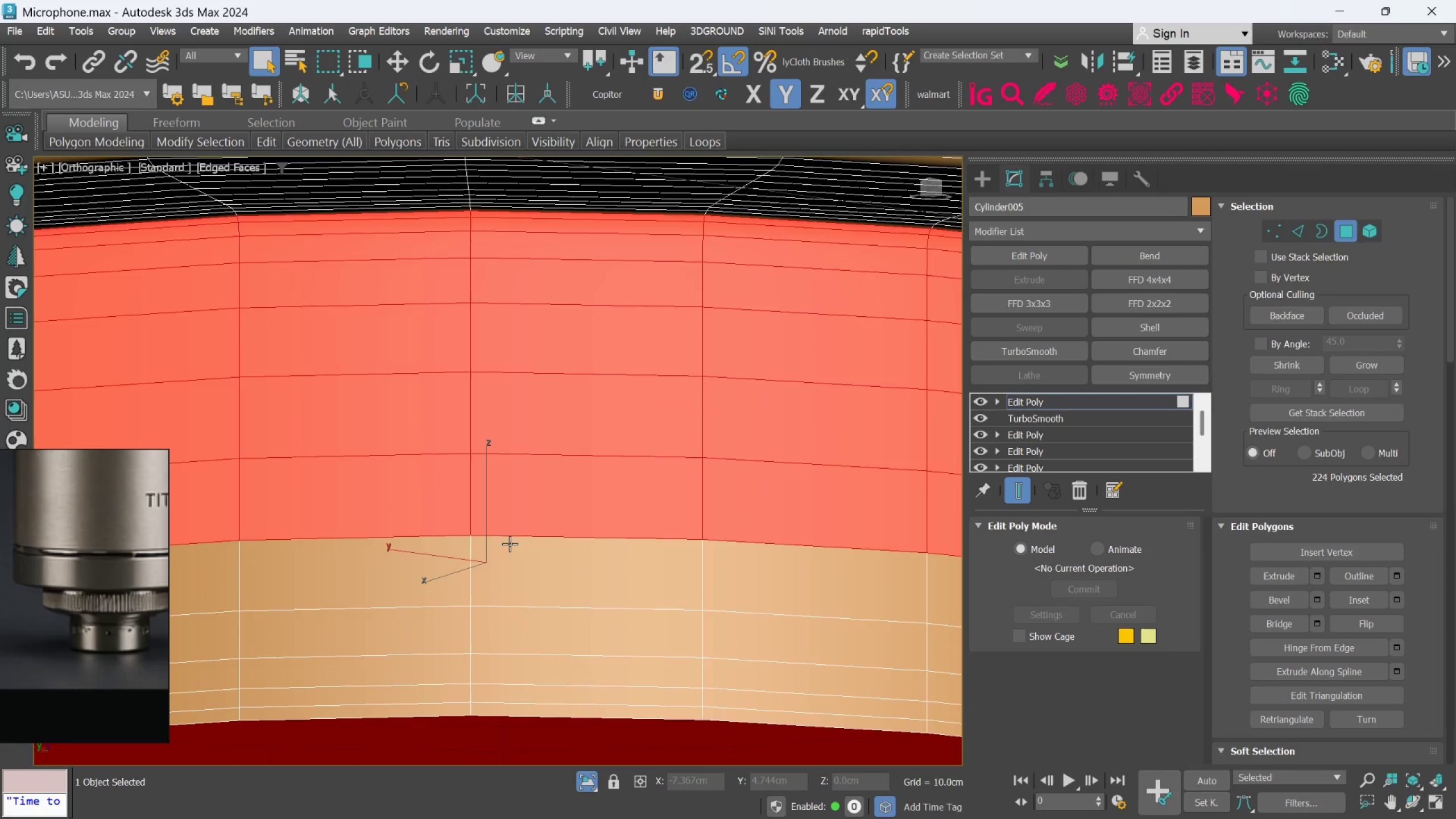 
double_click([435, 570])
 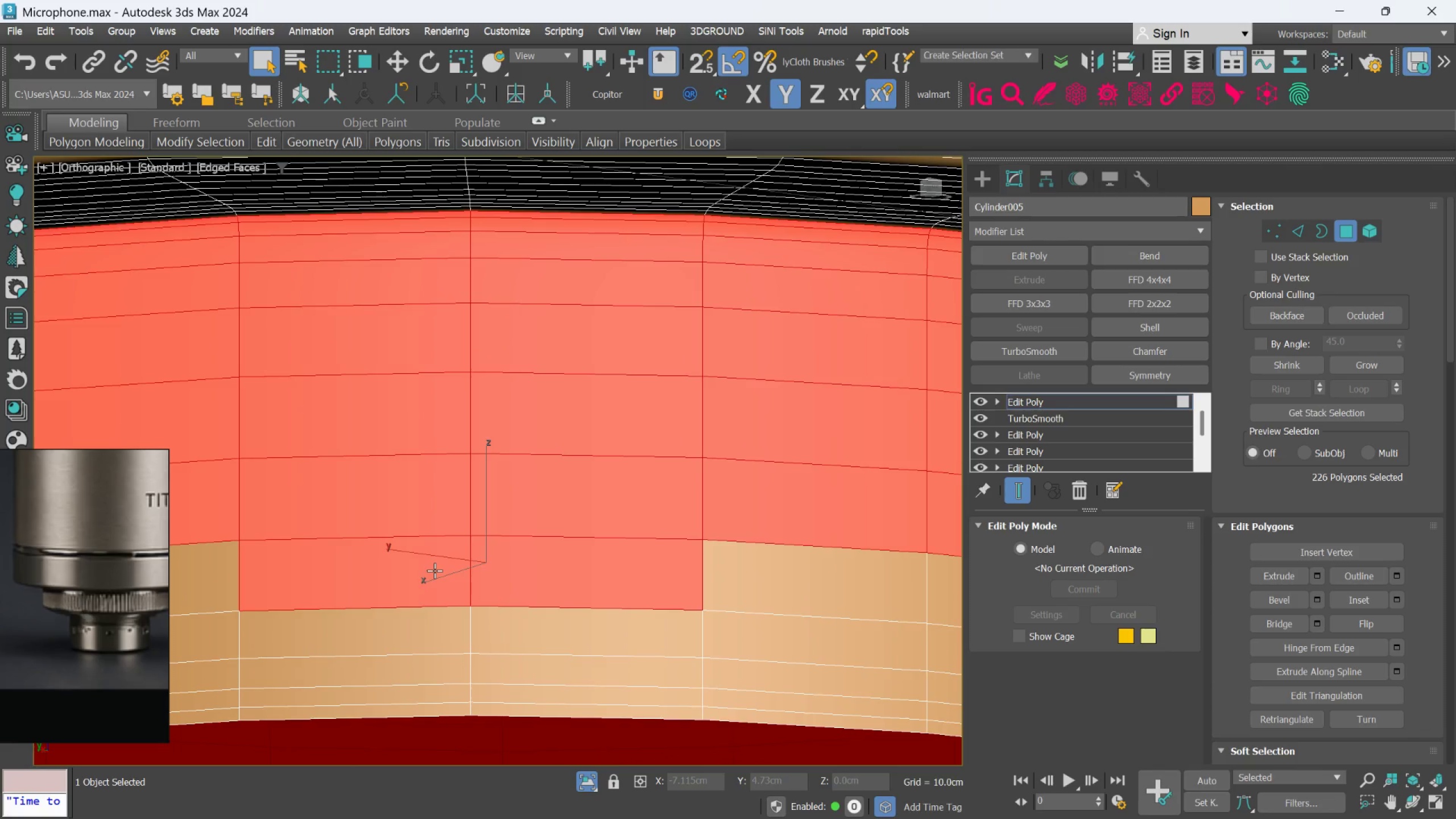 
triple_click([435, 570])
 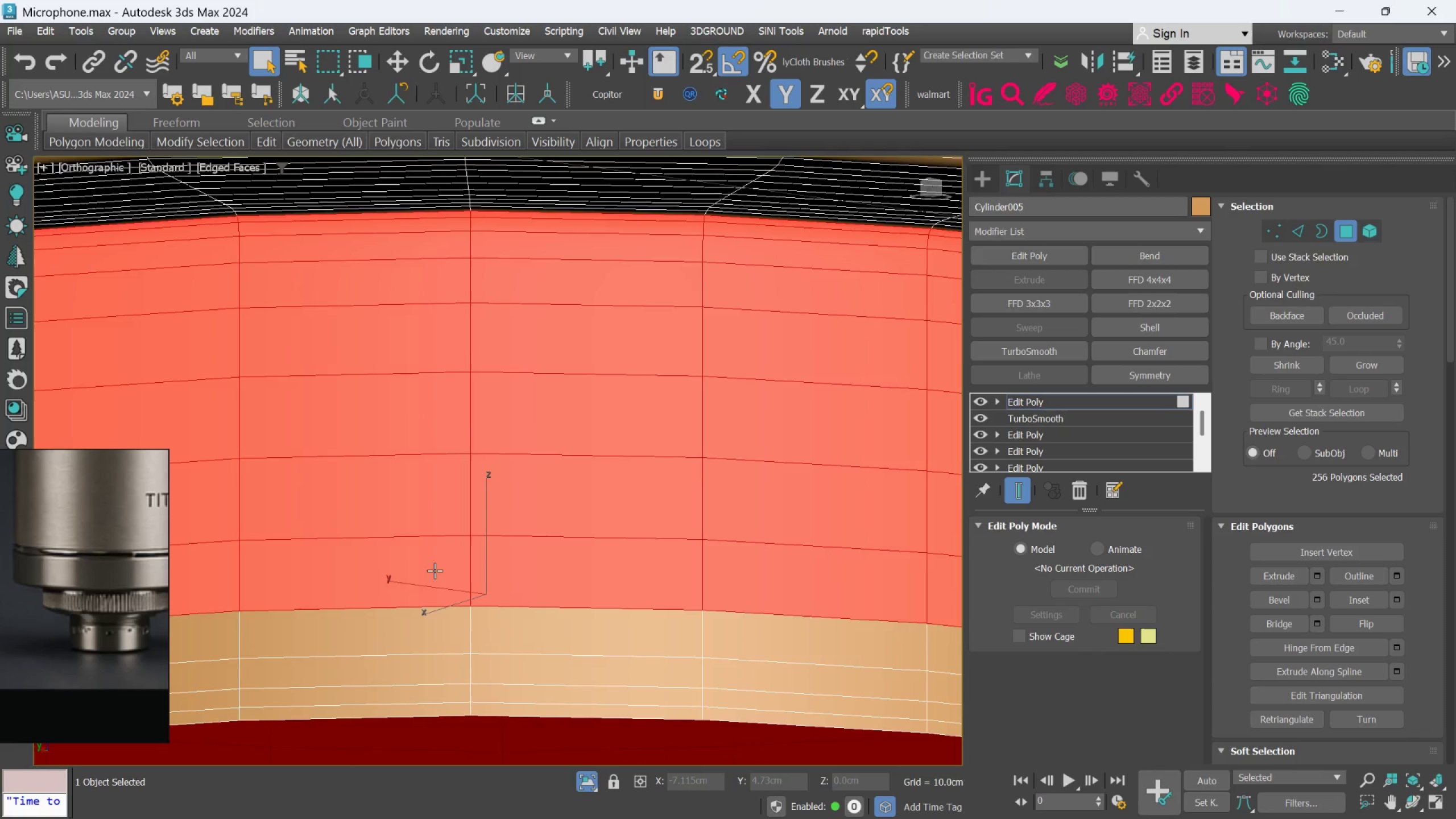 
scroll: coordinate [434, 572], scroll_direction: down, amount: 2.0
 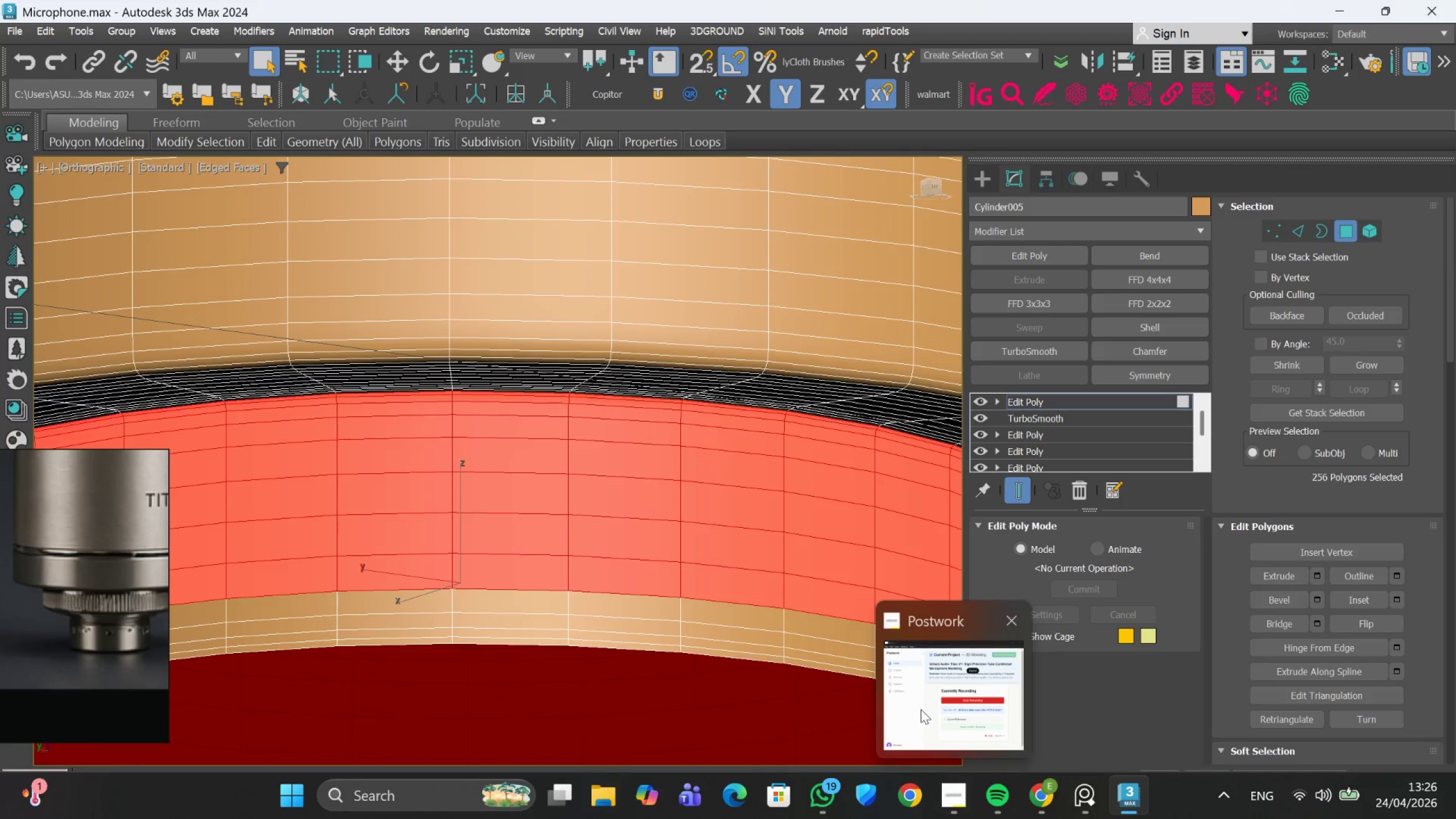 
left_click_drag(start_coordinate=[921, 709], to_coordinate=[919, 712])